 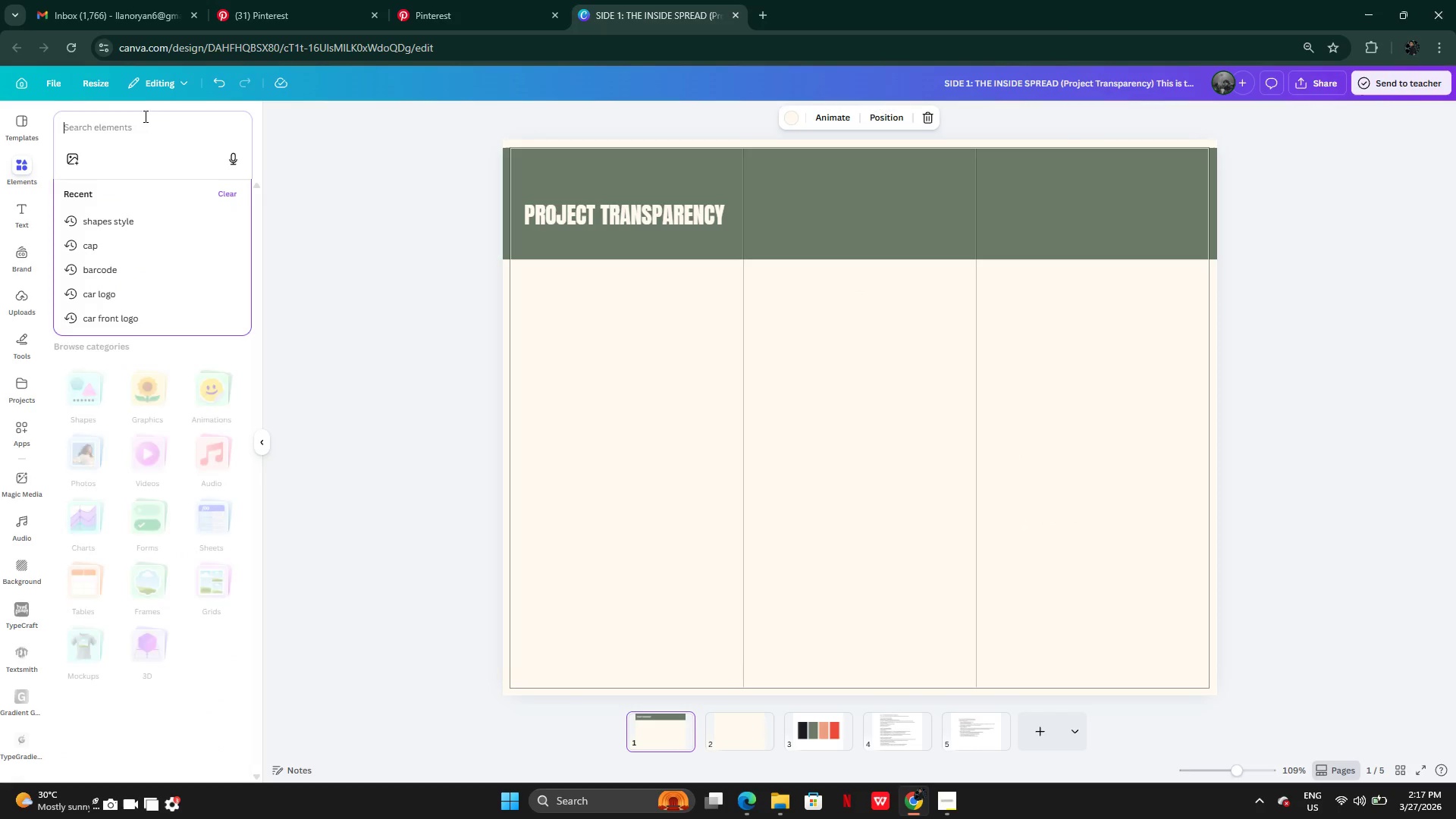 
key(Control+V)
 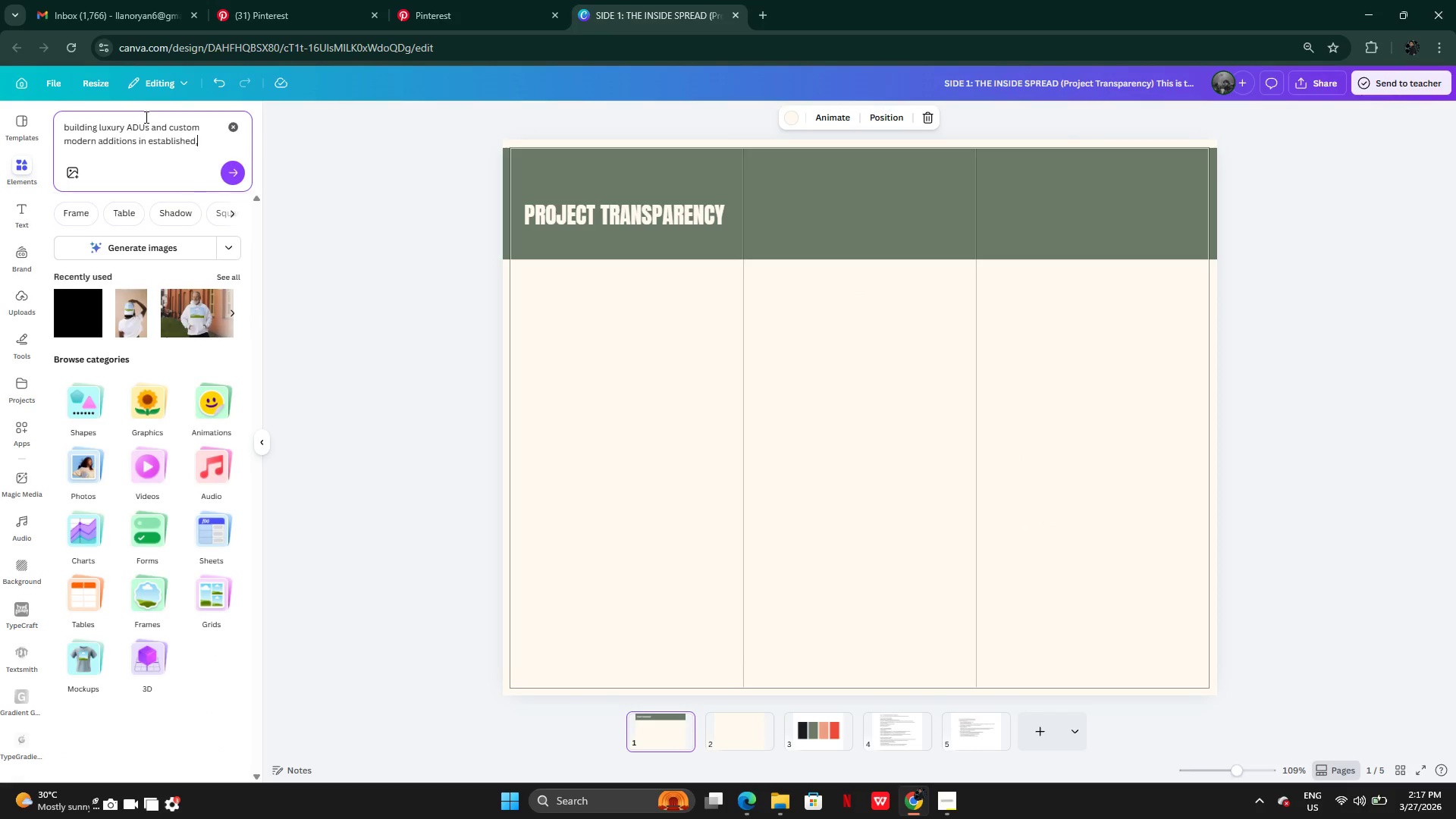 
key(Control+Enter)
 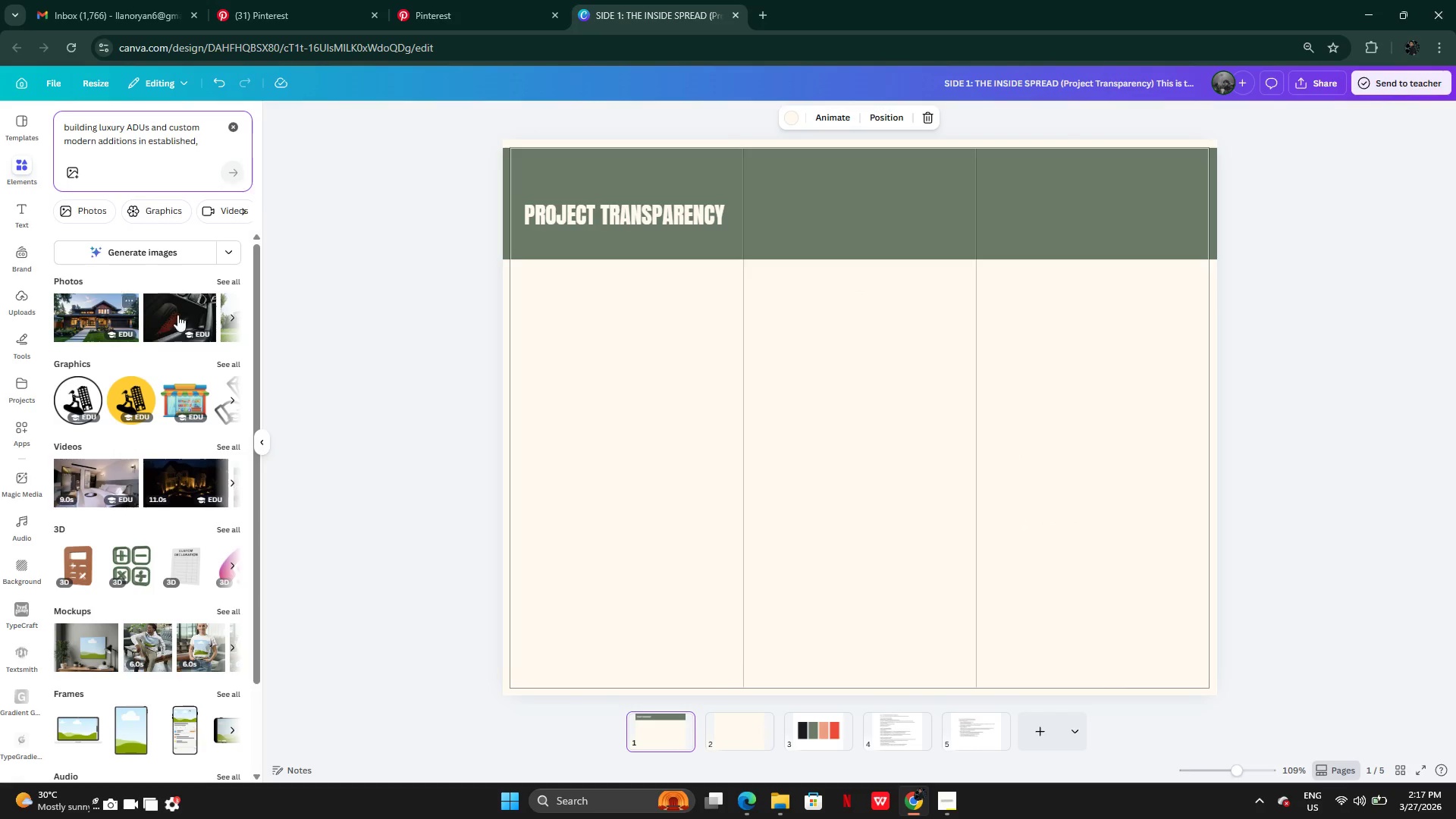 
left_click([223, 284])
 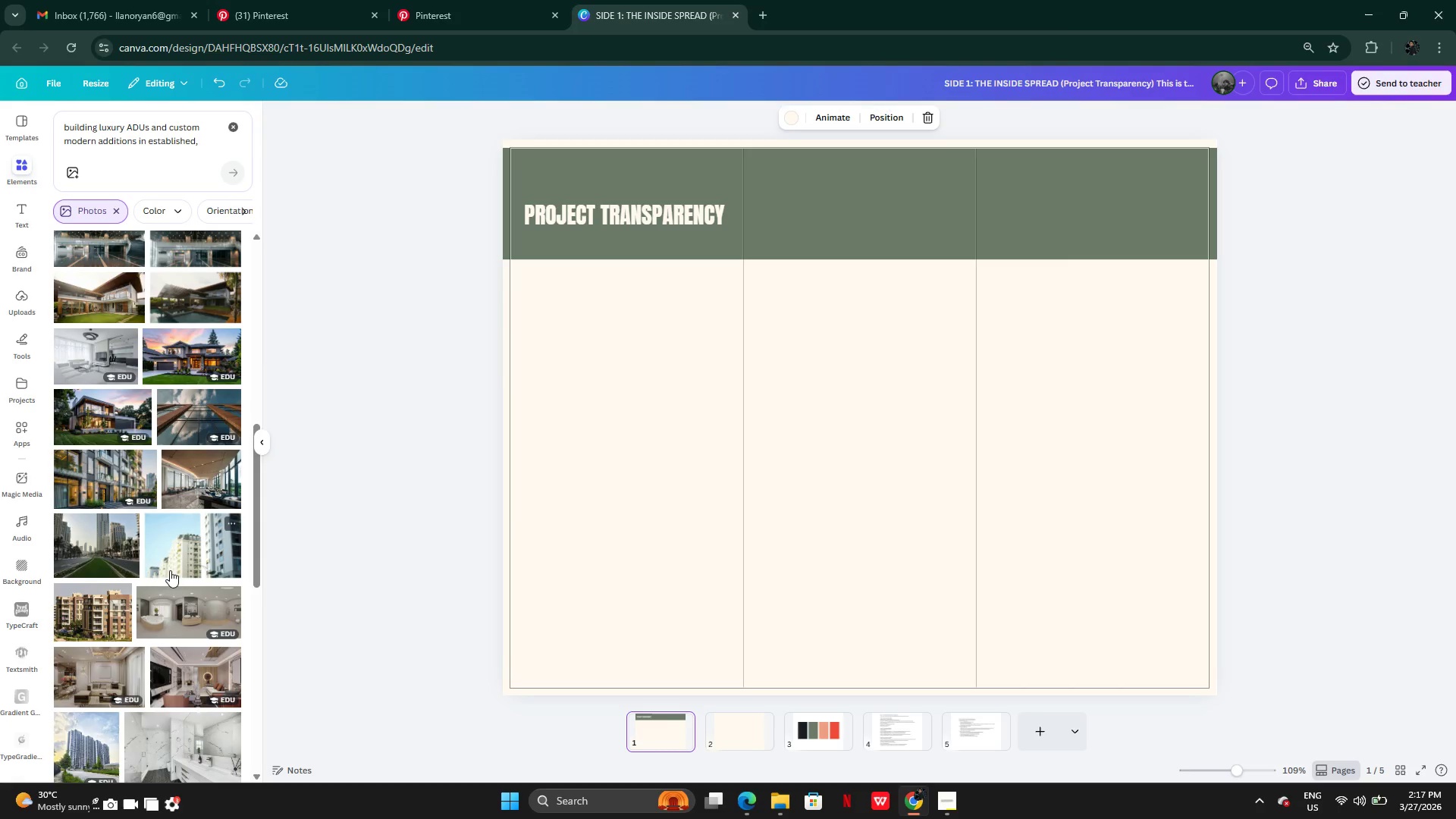 
wait(14.15)
 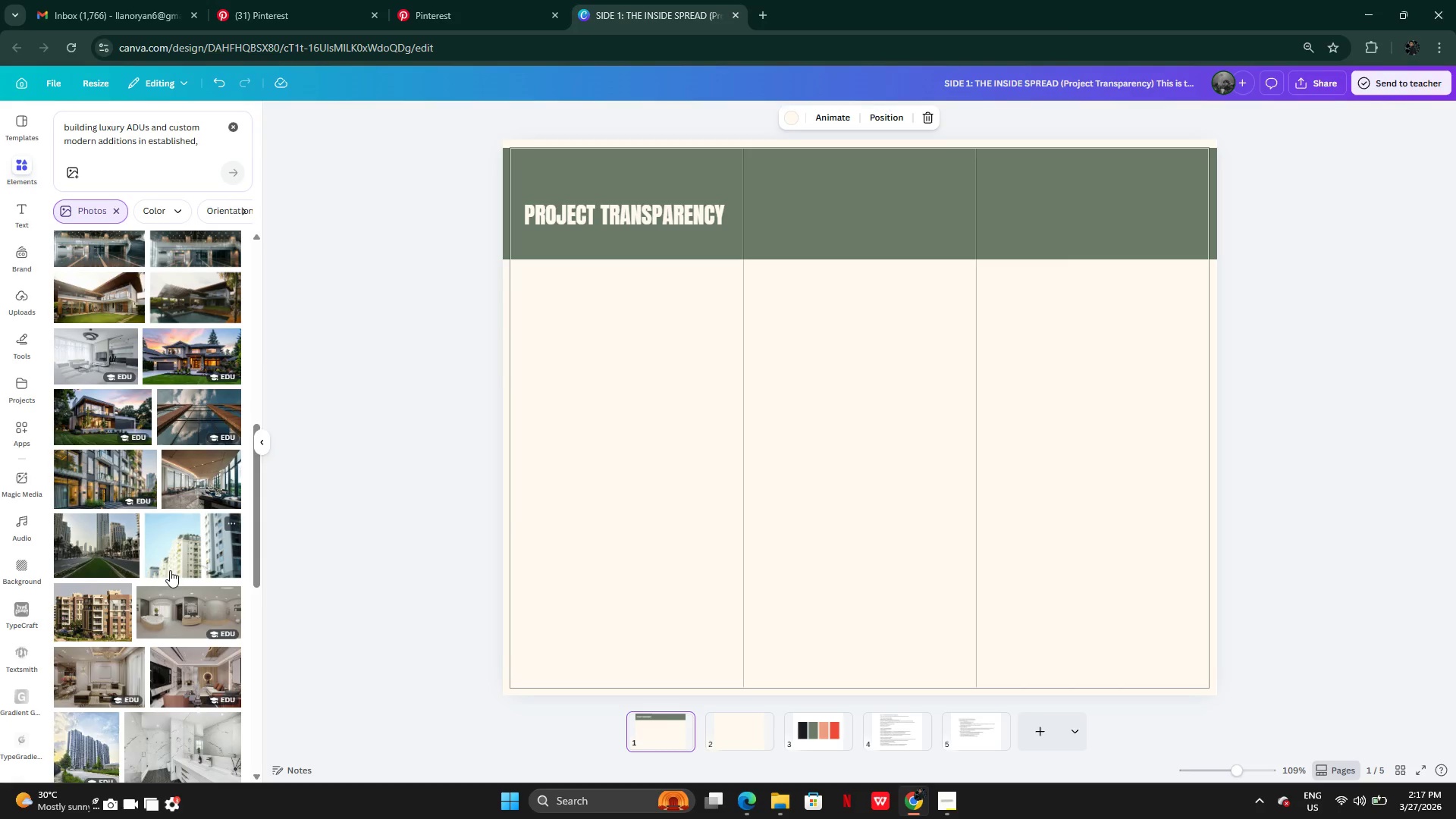 
mouse_move([123, 534])
 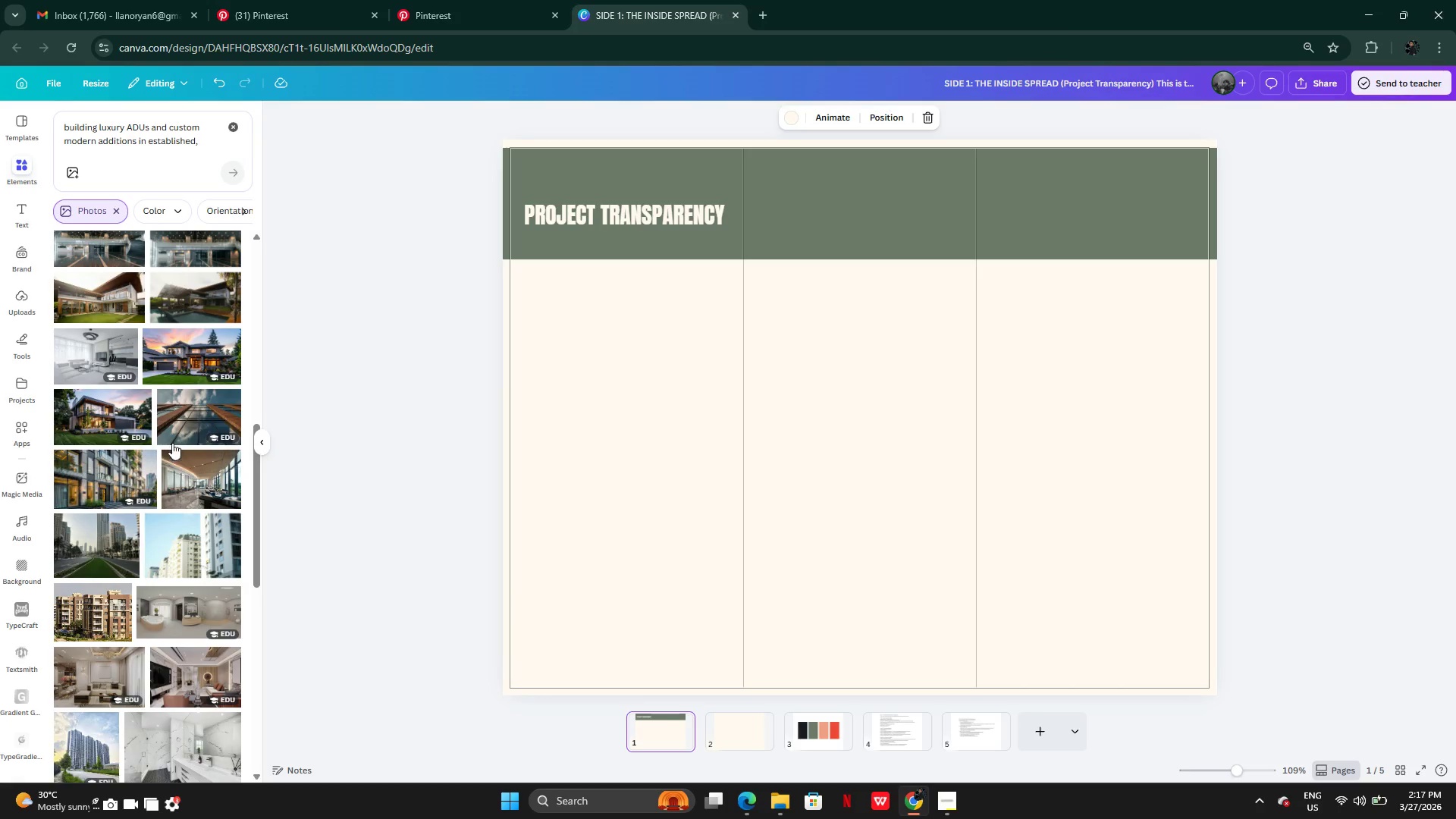 
mouse_move([186, 417])
 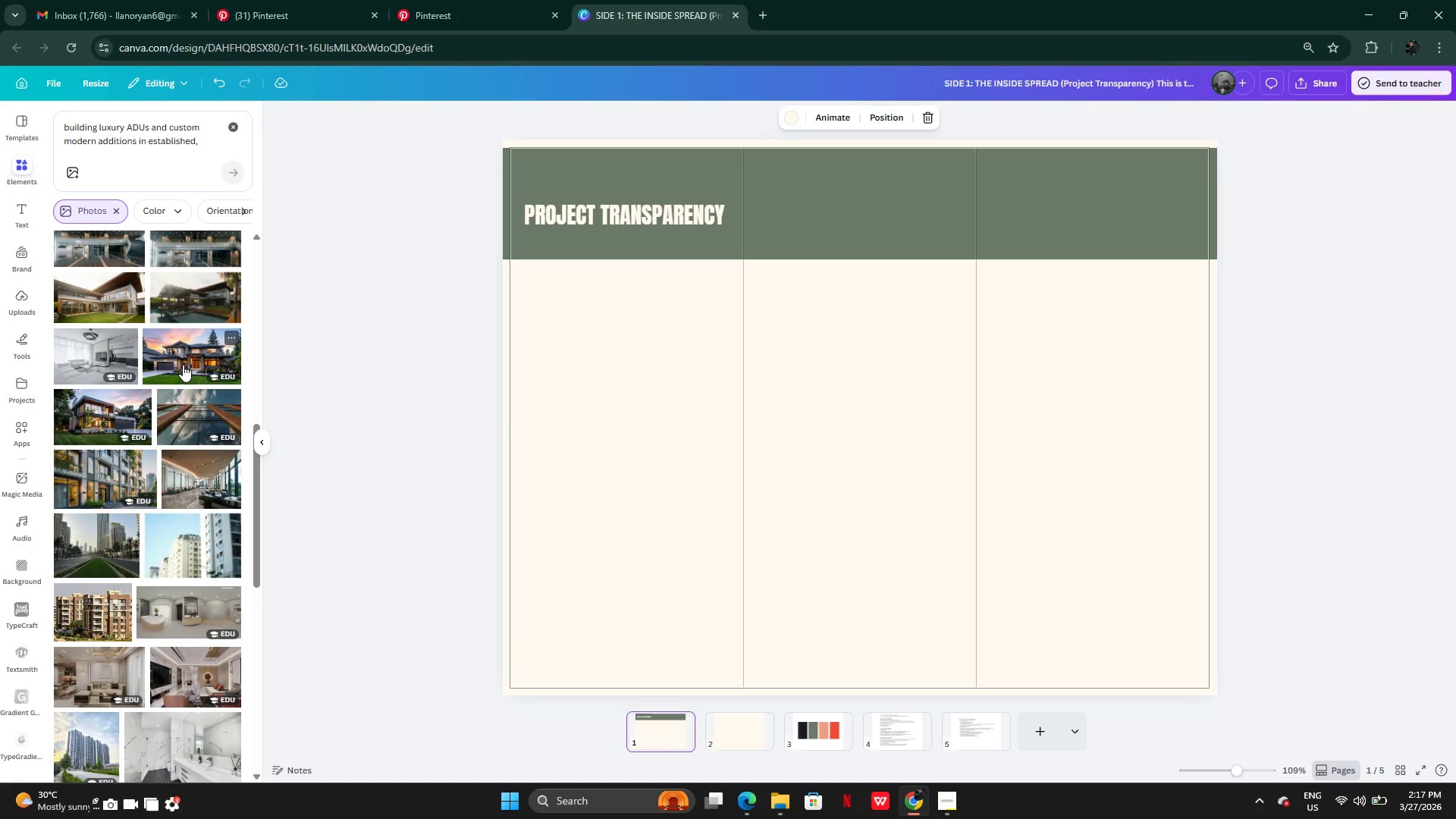 
left_click([183, 365])
 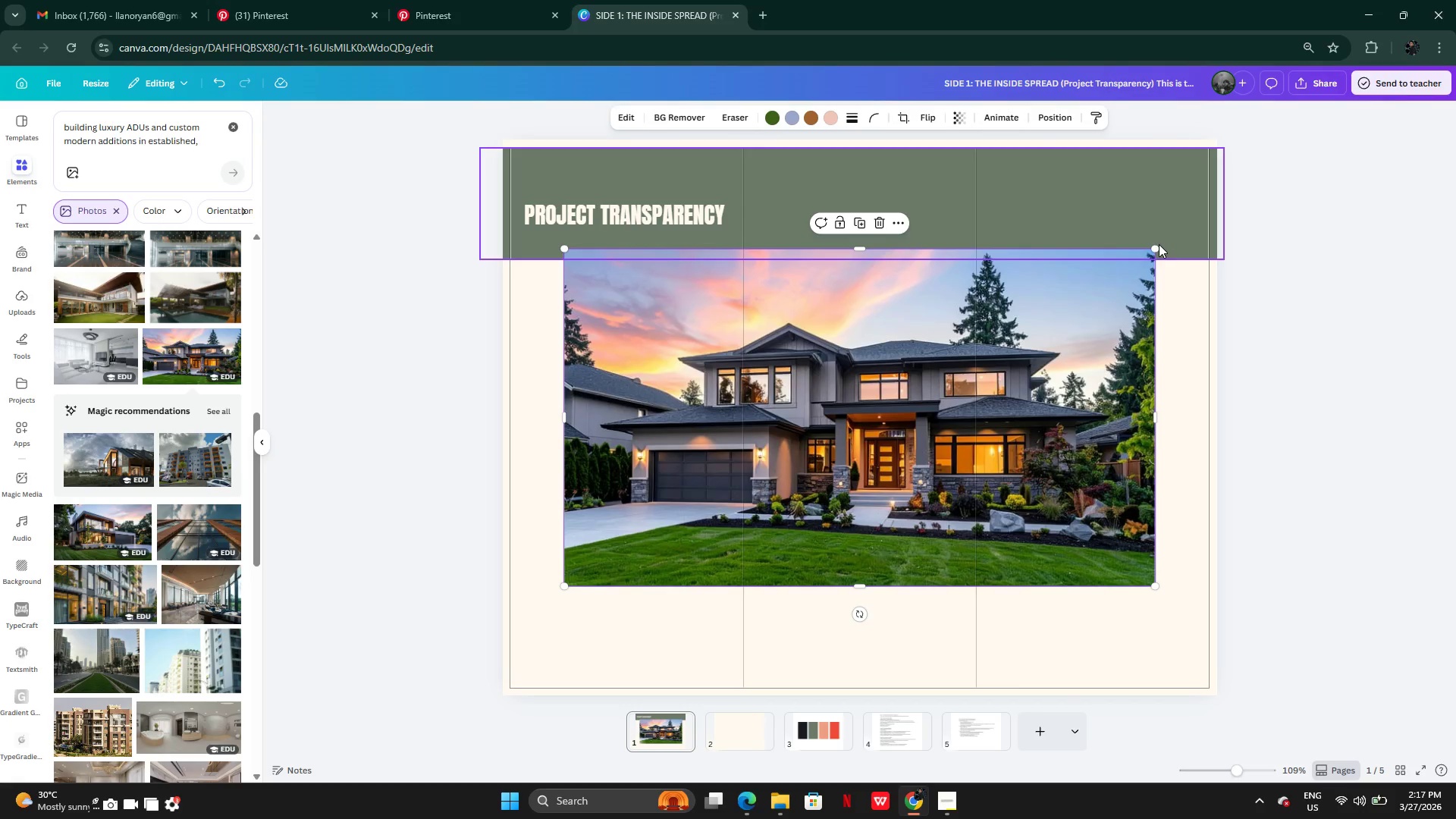 
left_click_drag(start_coordinate=[1155, 247], to_coordinate=[791, 497])
 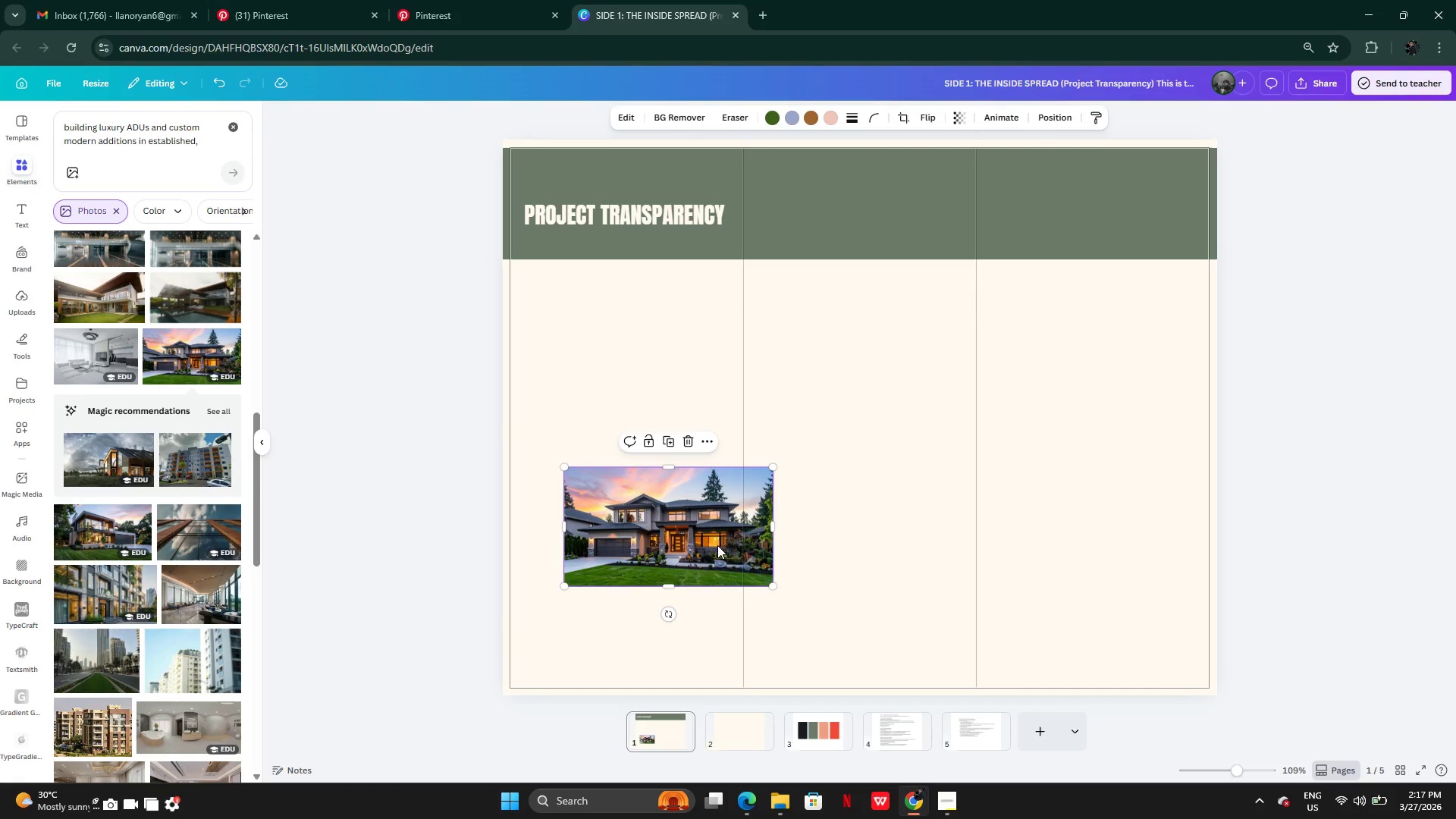 
left_click_drag(start_coordinate=[717, 545], to_coordinate=[661, 649])
 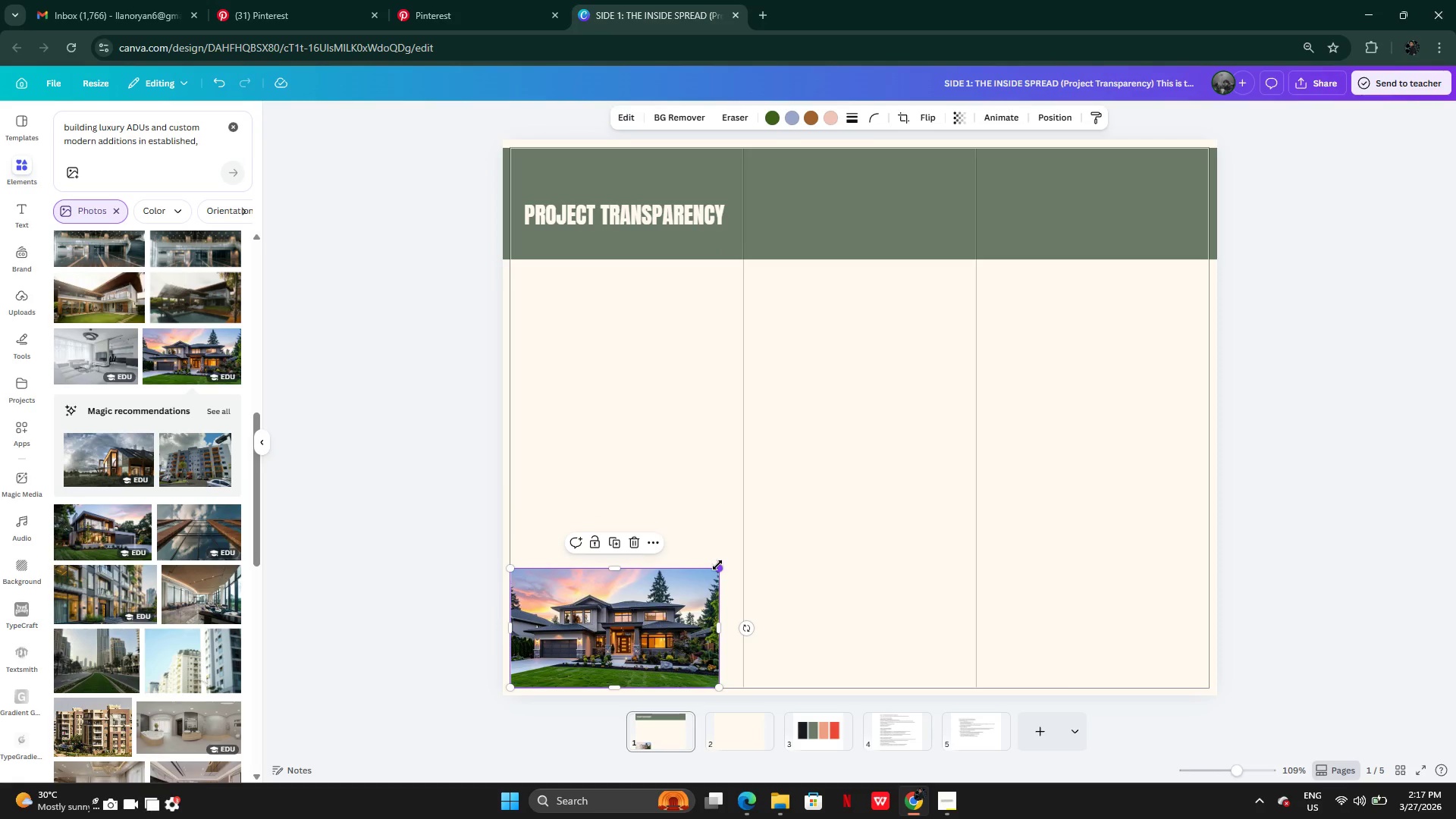 
left_click_drag(start_coordinate=[717, 565], to_coordinate=[748, 497])
 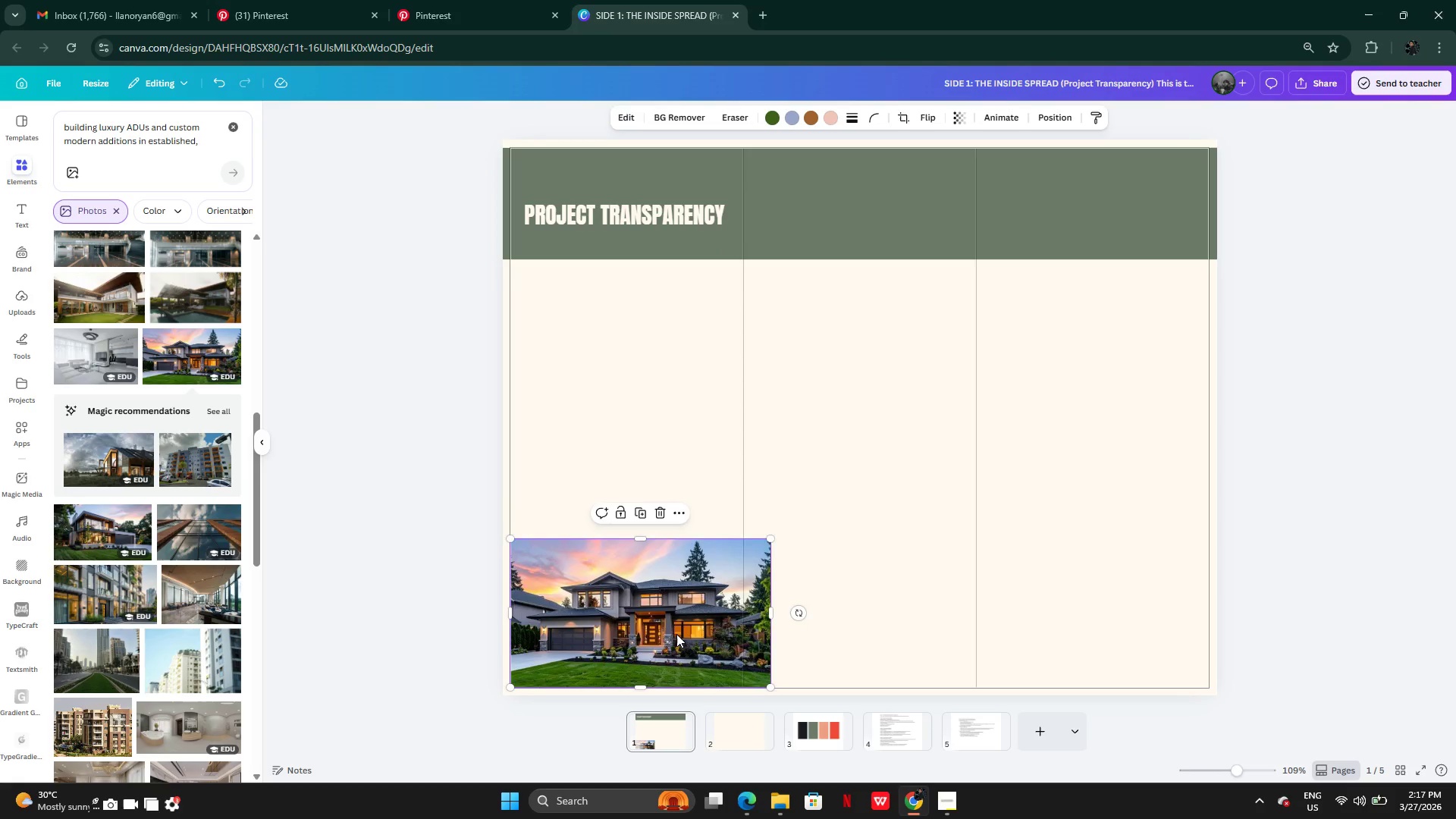 
left_click_drag(start_coordinate=[676, 634], to_coordinate=[652, 353])
 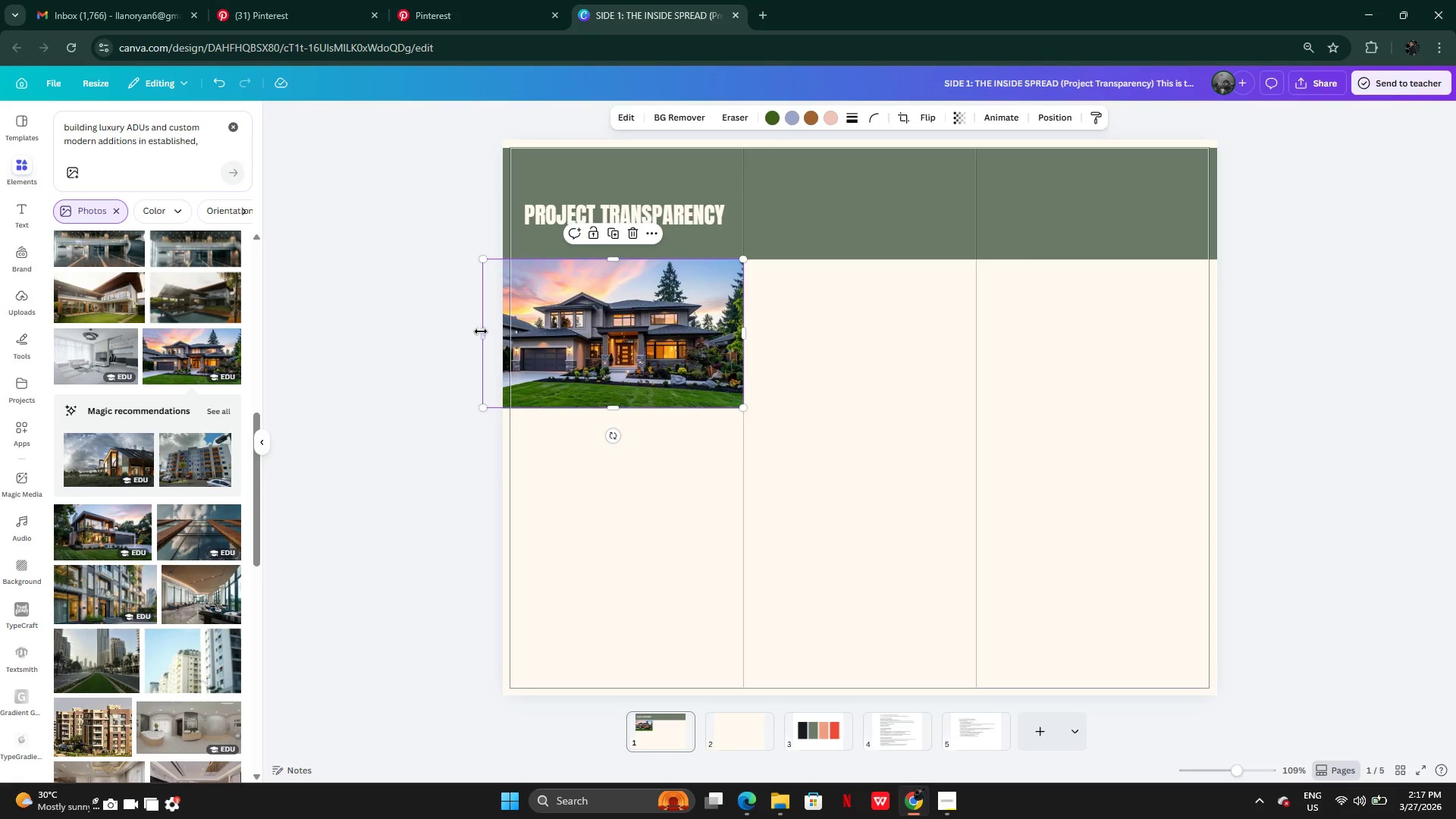 
left_click_drag(start_coordinate=[482, 331], to_coordinate=[498, 333])
 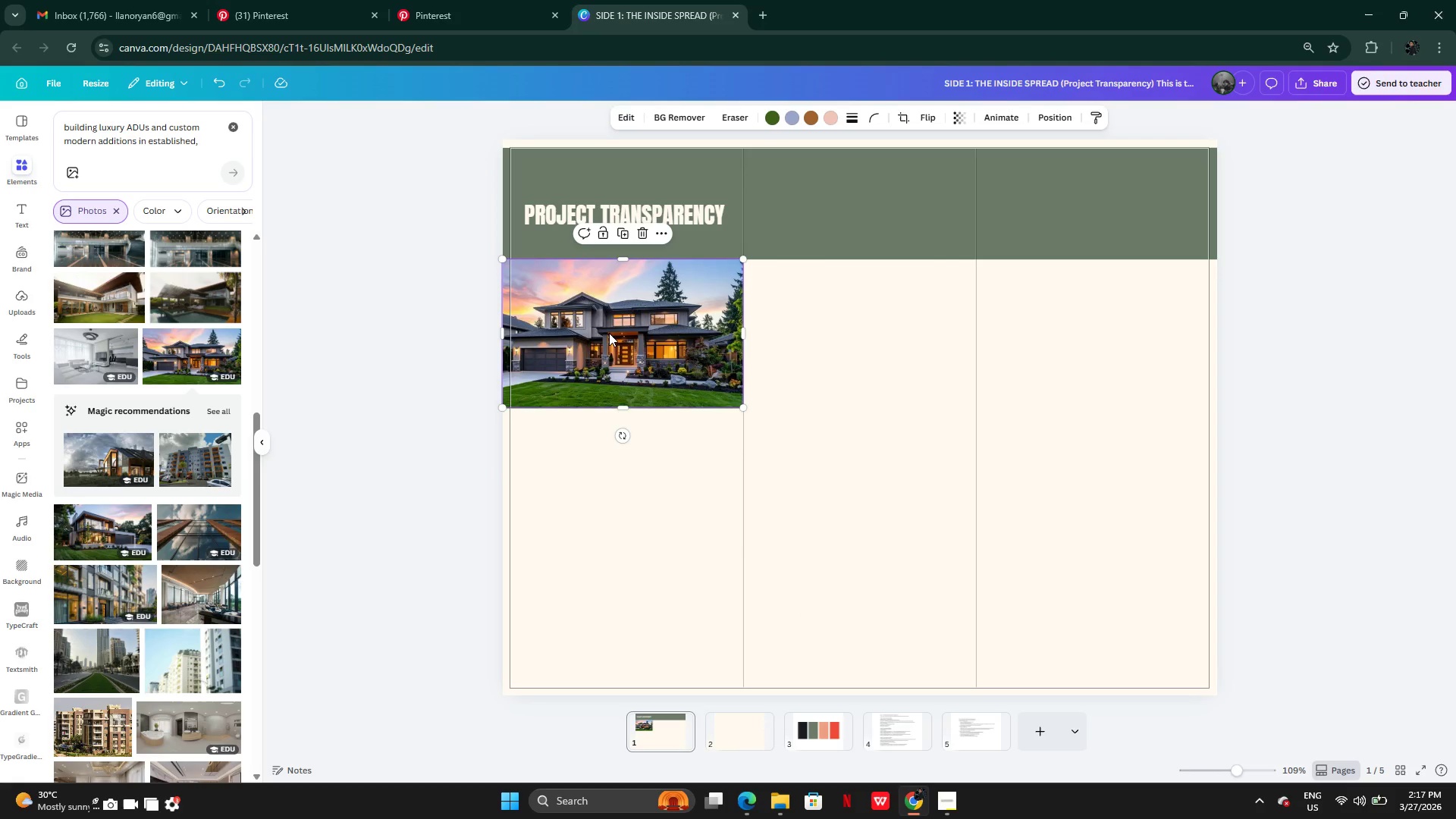 
left_click([609, 333])
 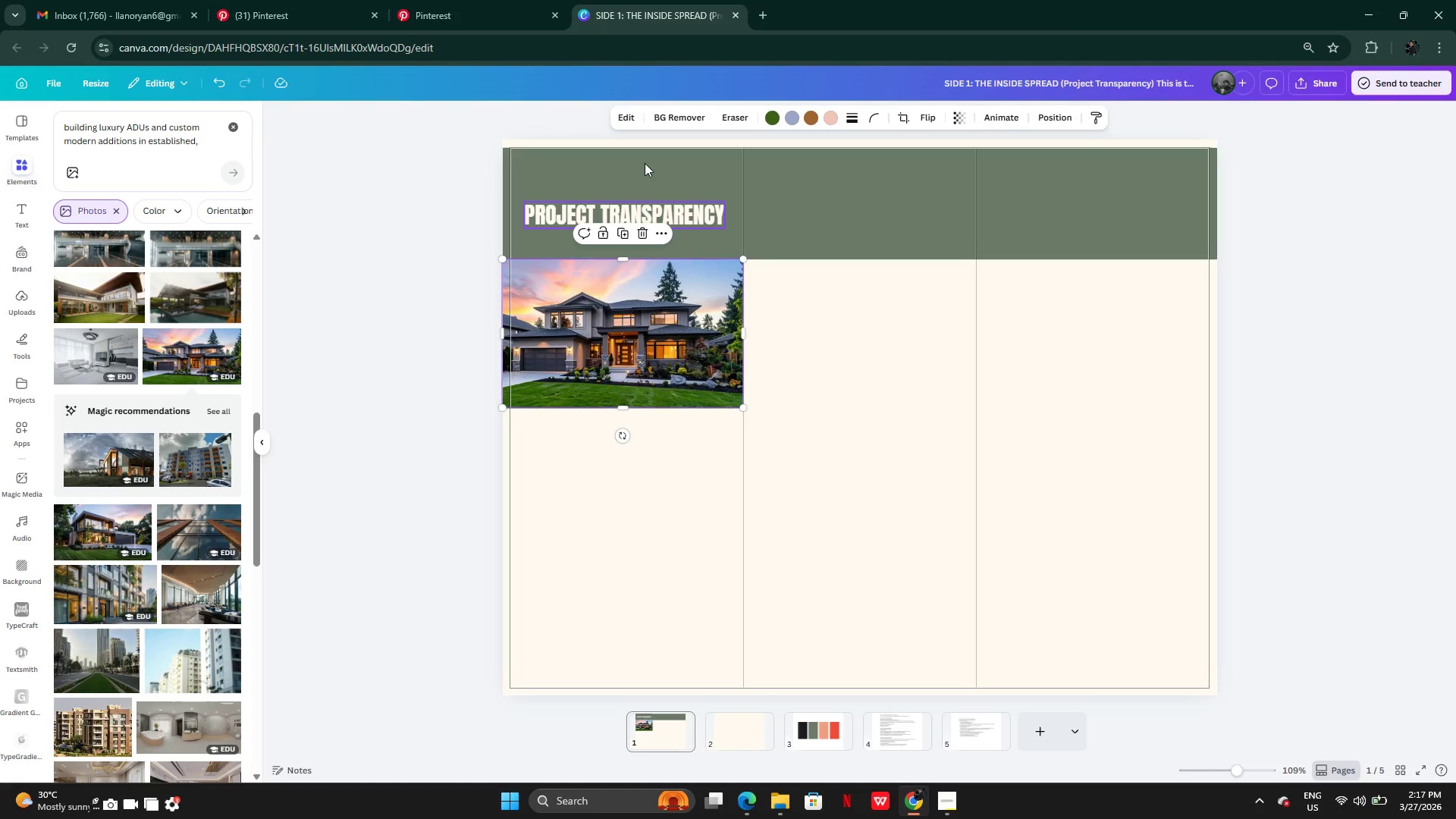 
double_click([688, 113])
 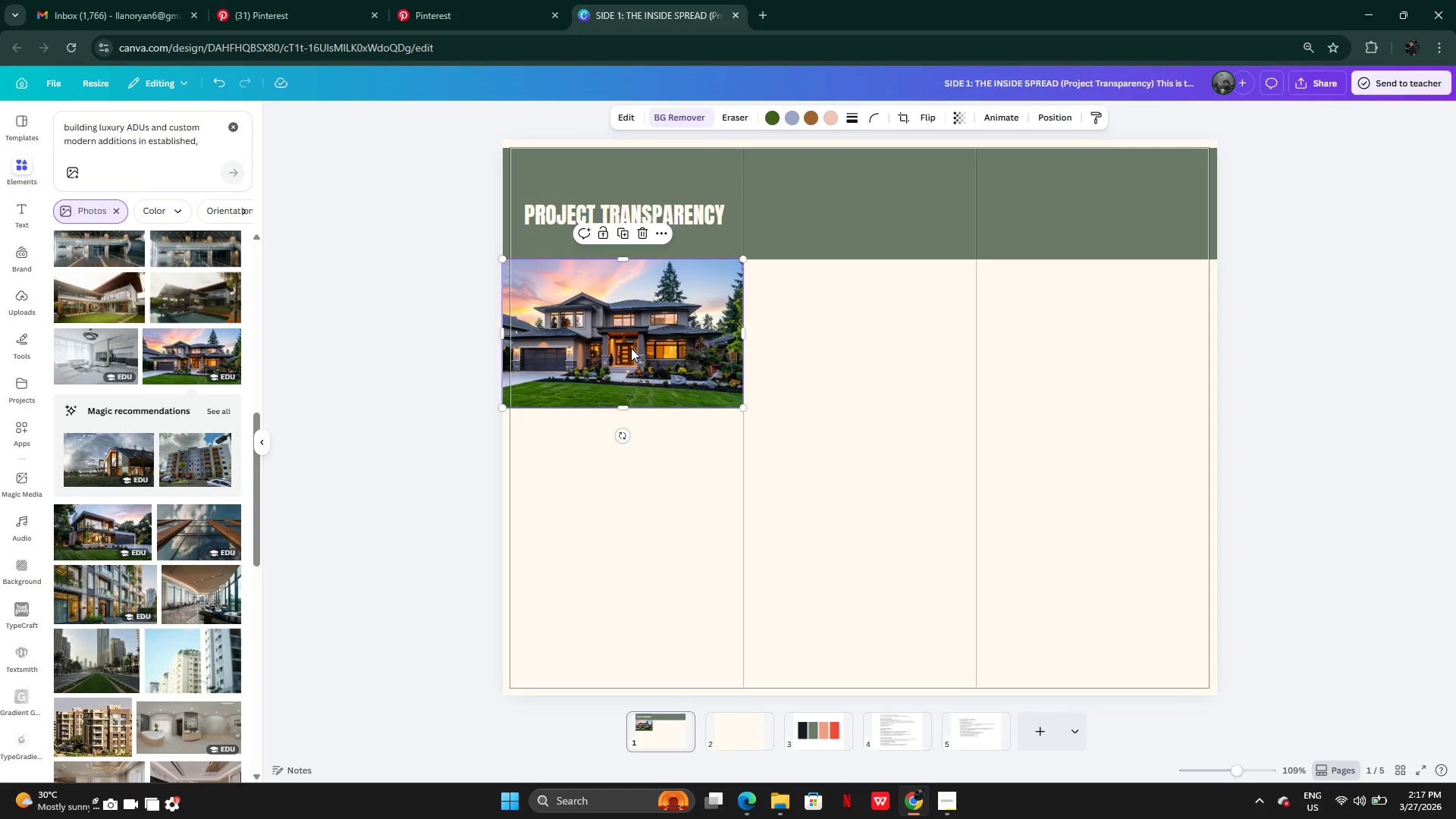 
left_click_drag(start_coordinate=[631, 347], to_coordinate=[632, 595])
 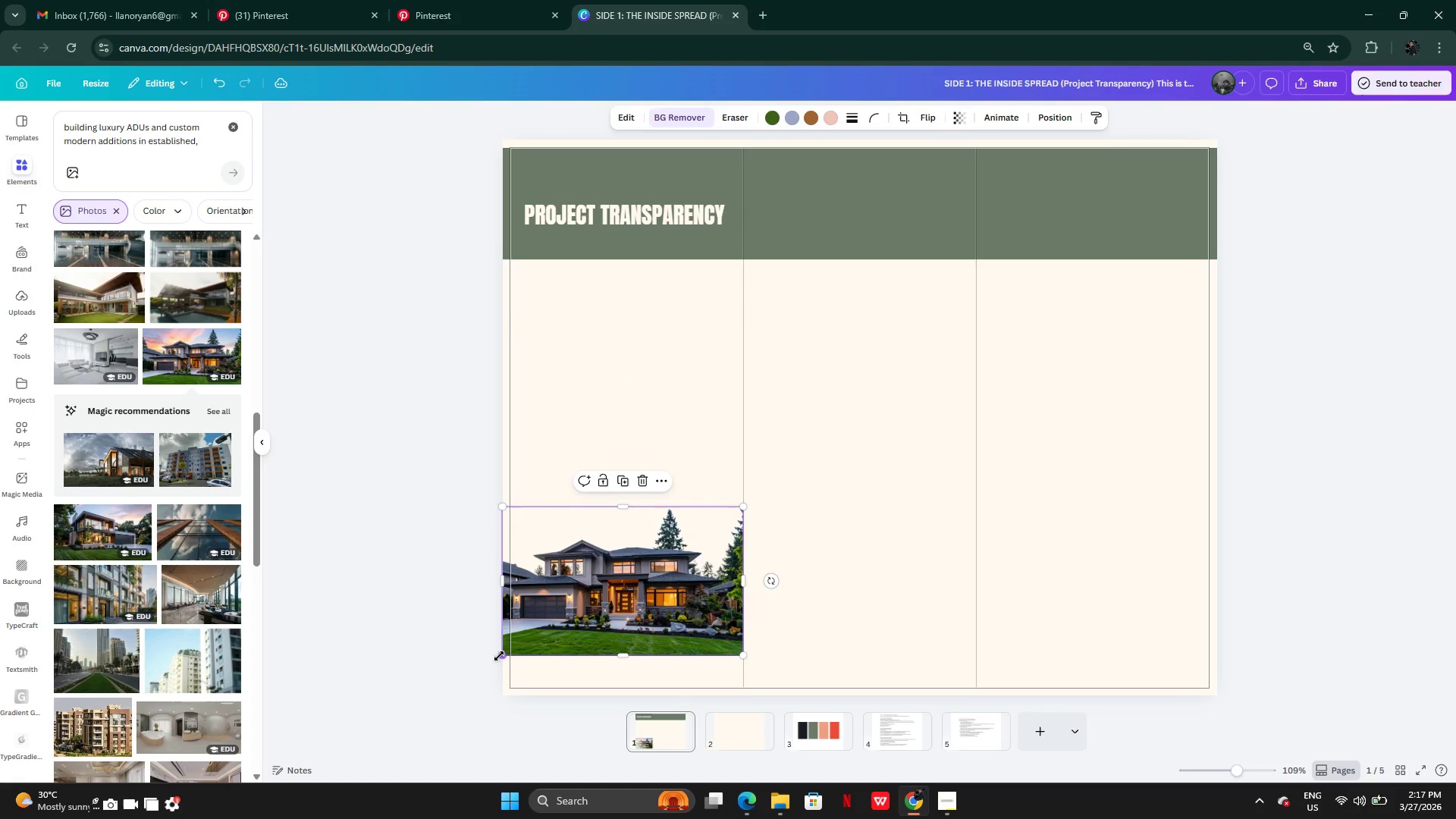 
left_click_drag(start_coordinate=[500, 654], to_coordinate=[407, 745])
 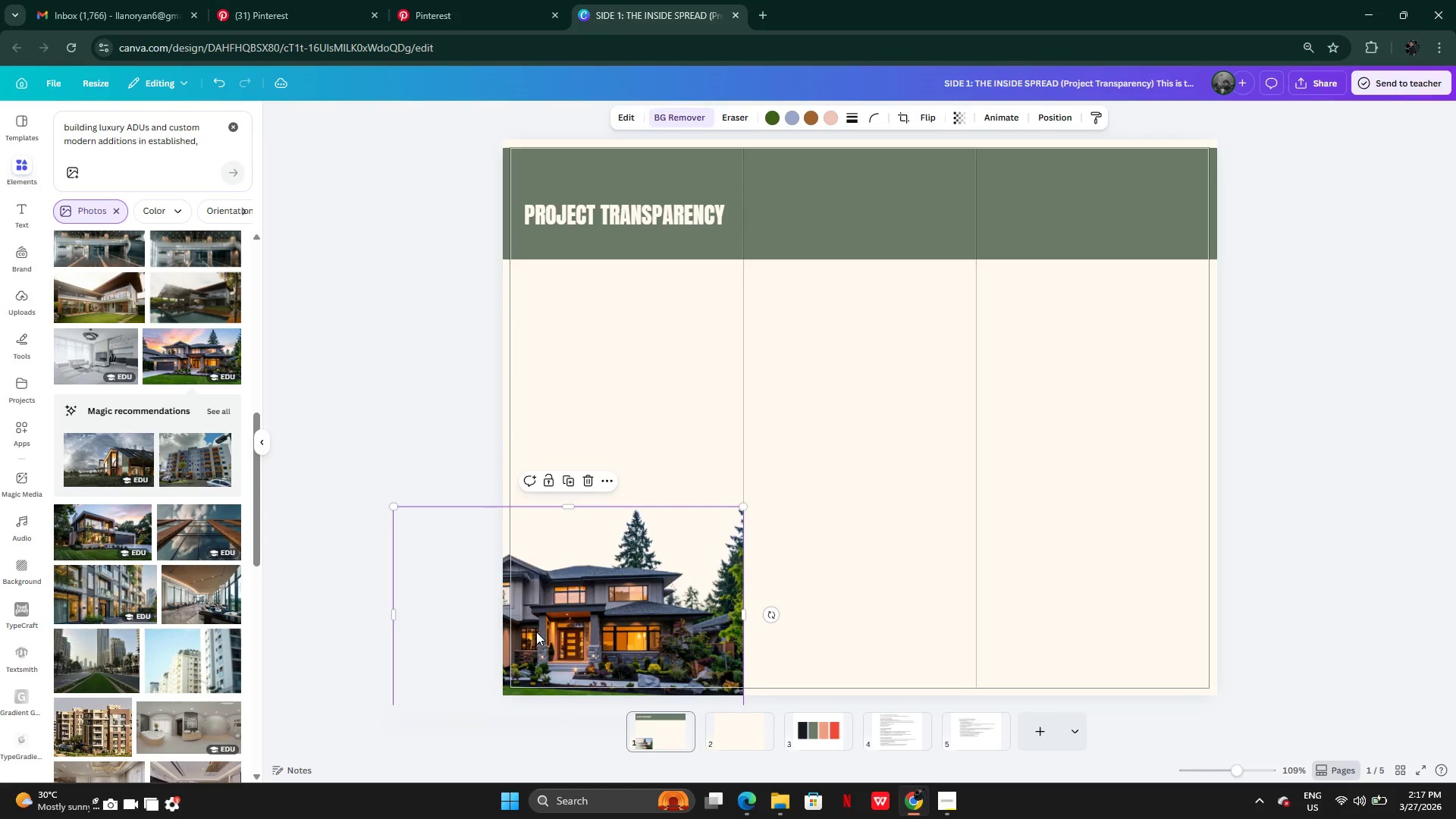 
left_click_drag(start_coordinate=[536, 632], to_coordinate=[539, 597])
 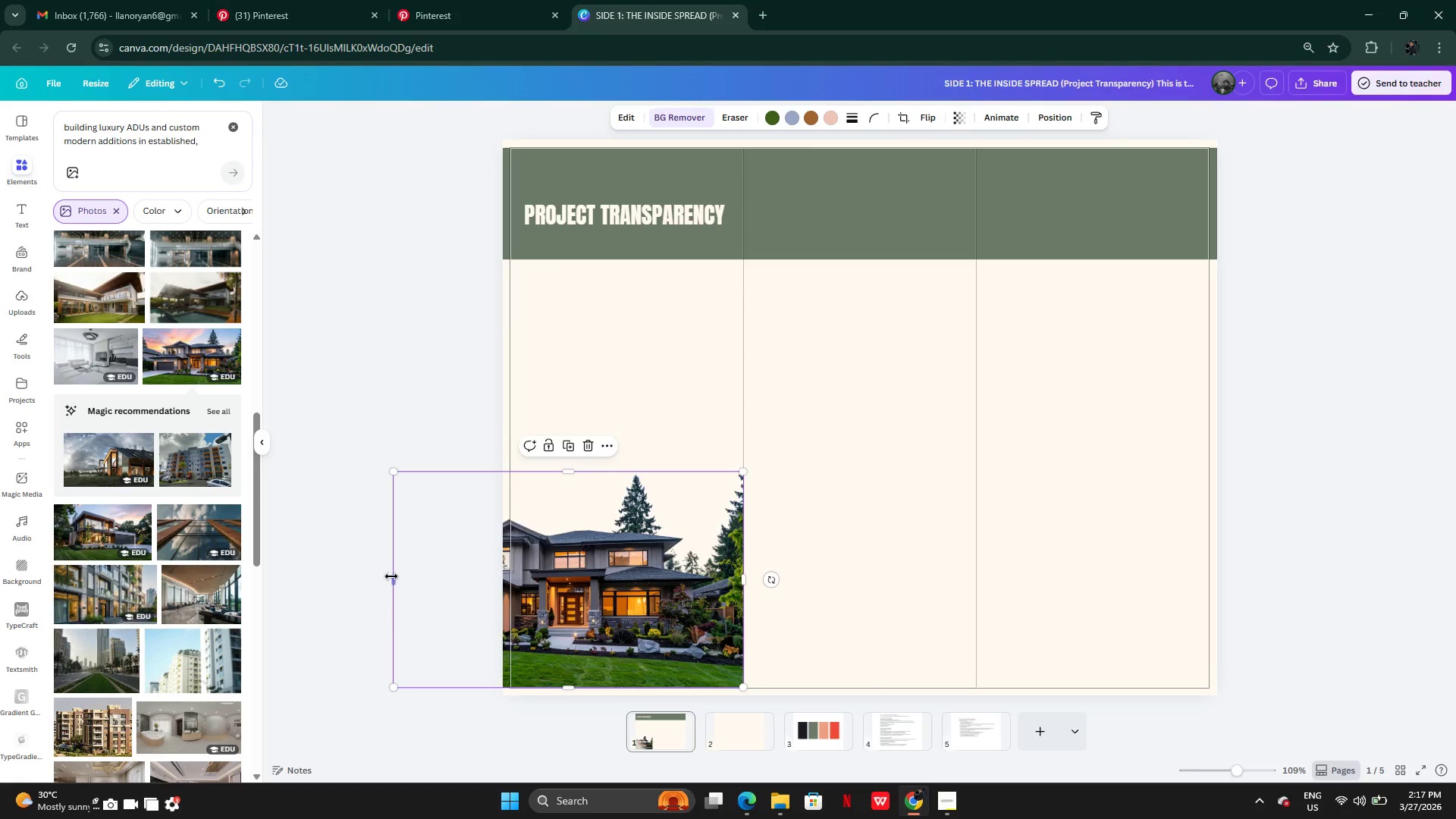 
left_click_drag(start_coordinate=[392, 577], to_coordinate=[511, 584])
 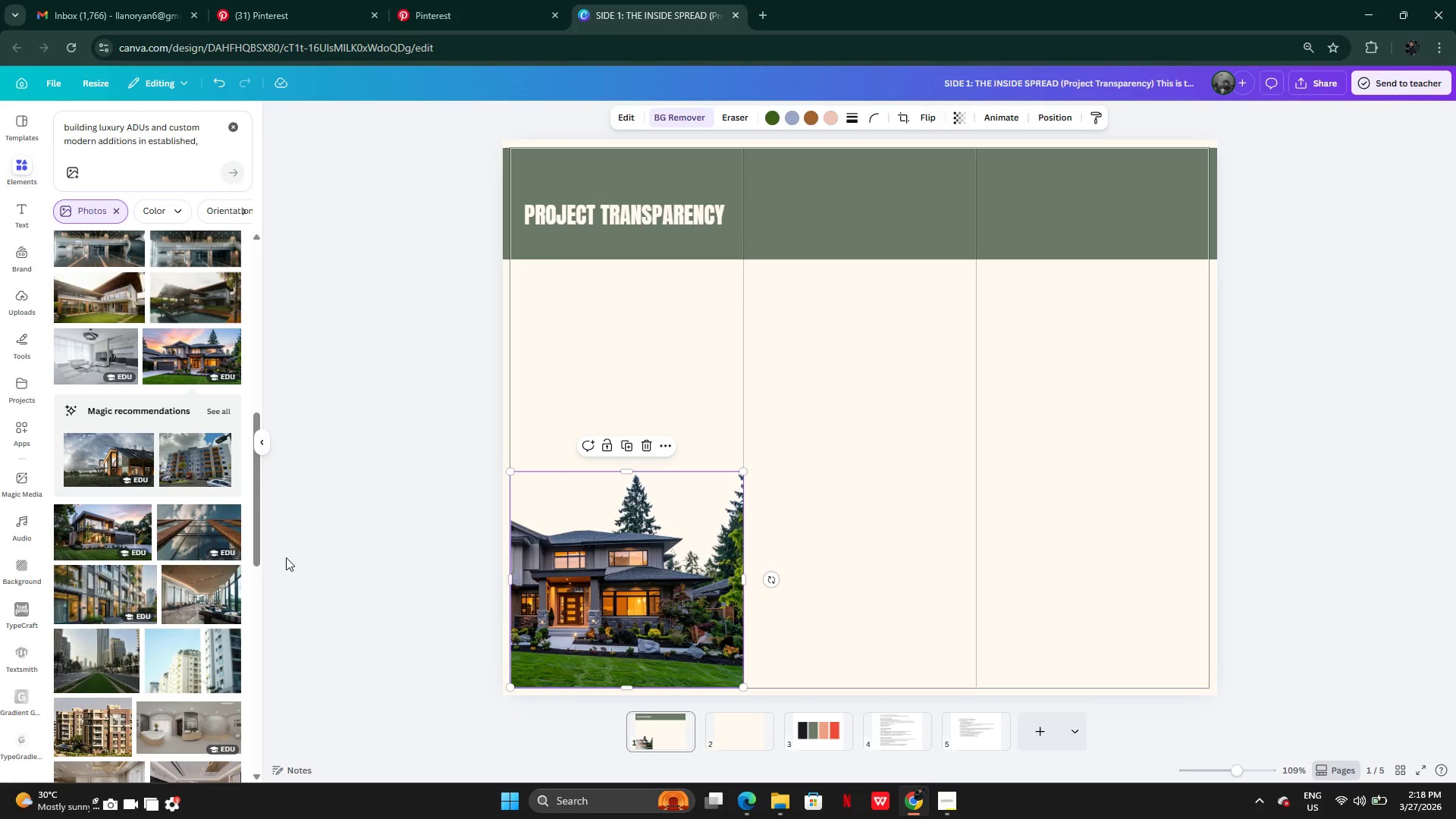 
left_click([286, 557])
 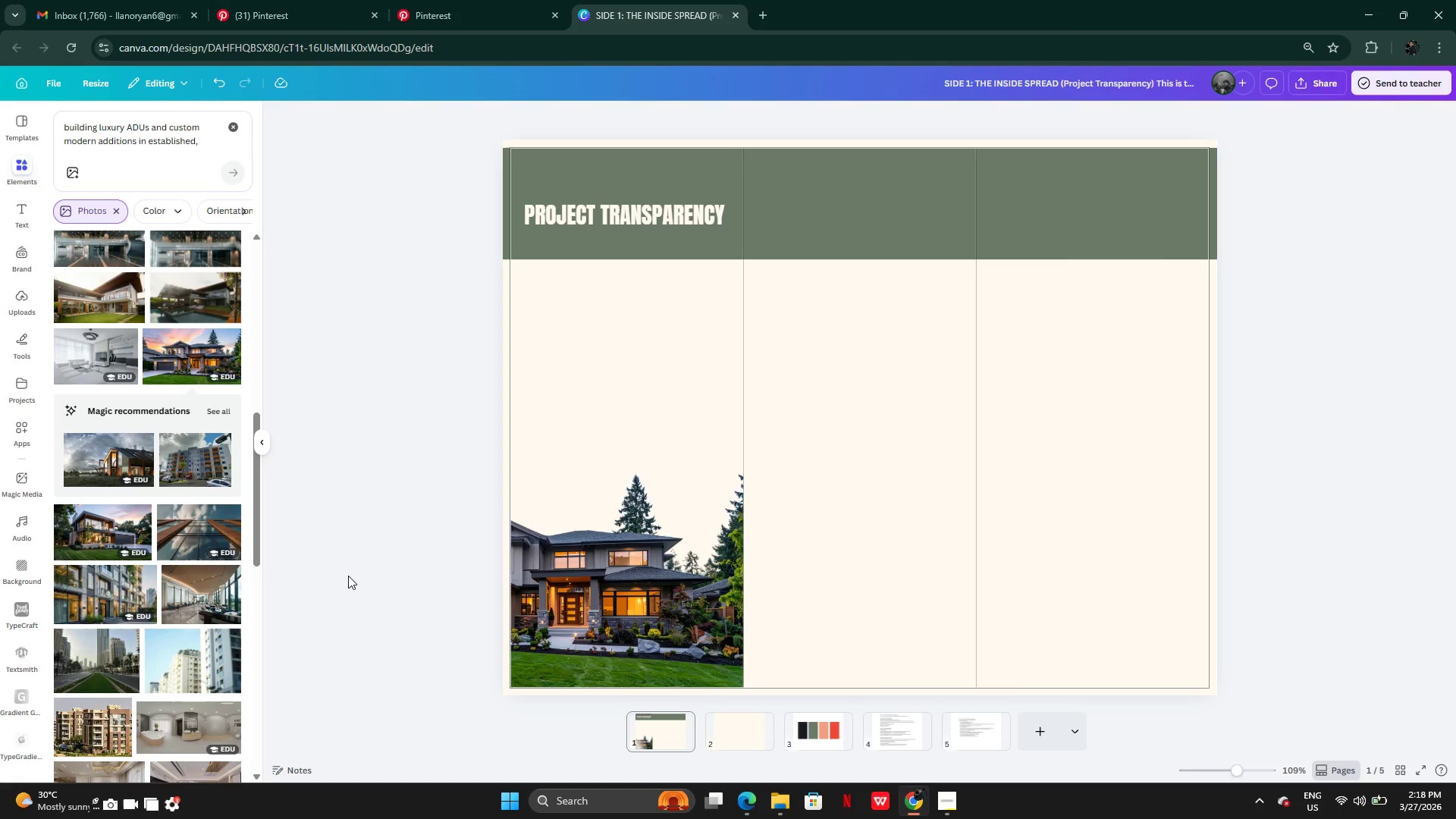 
wait(20.17)
 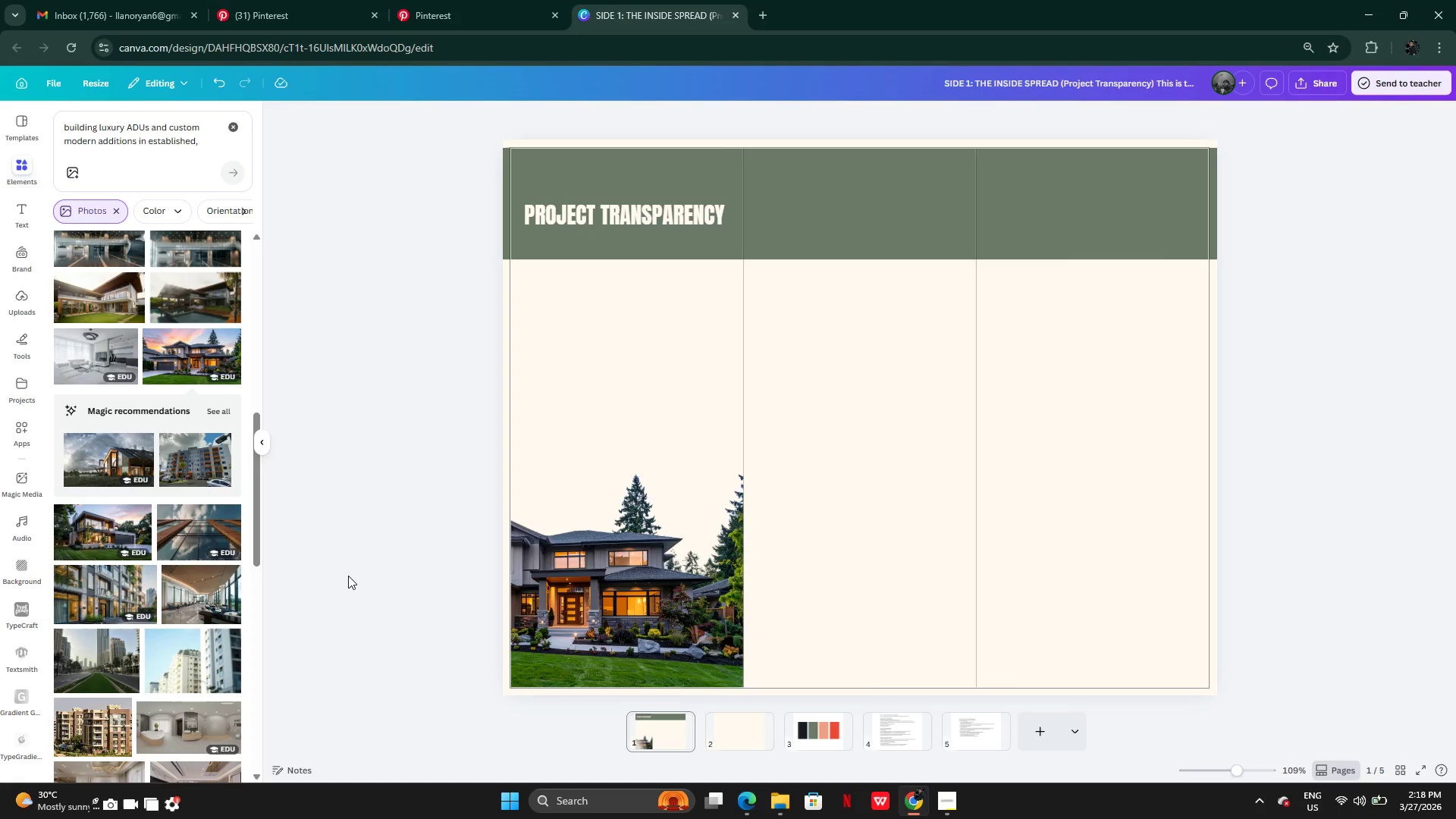 
left_click([866, 221])
 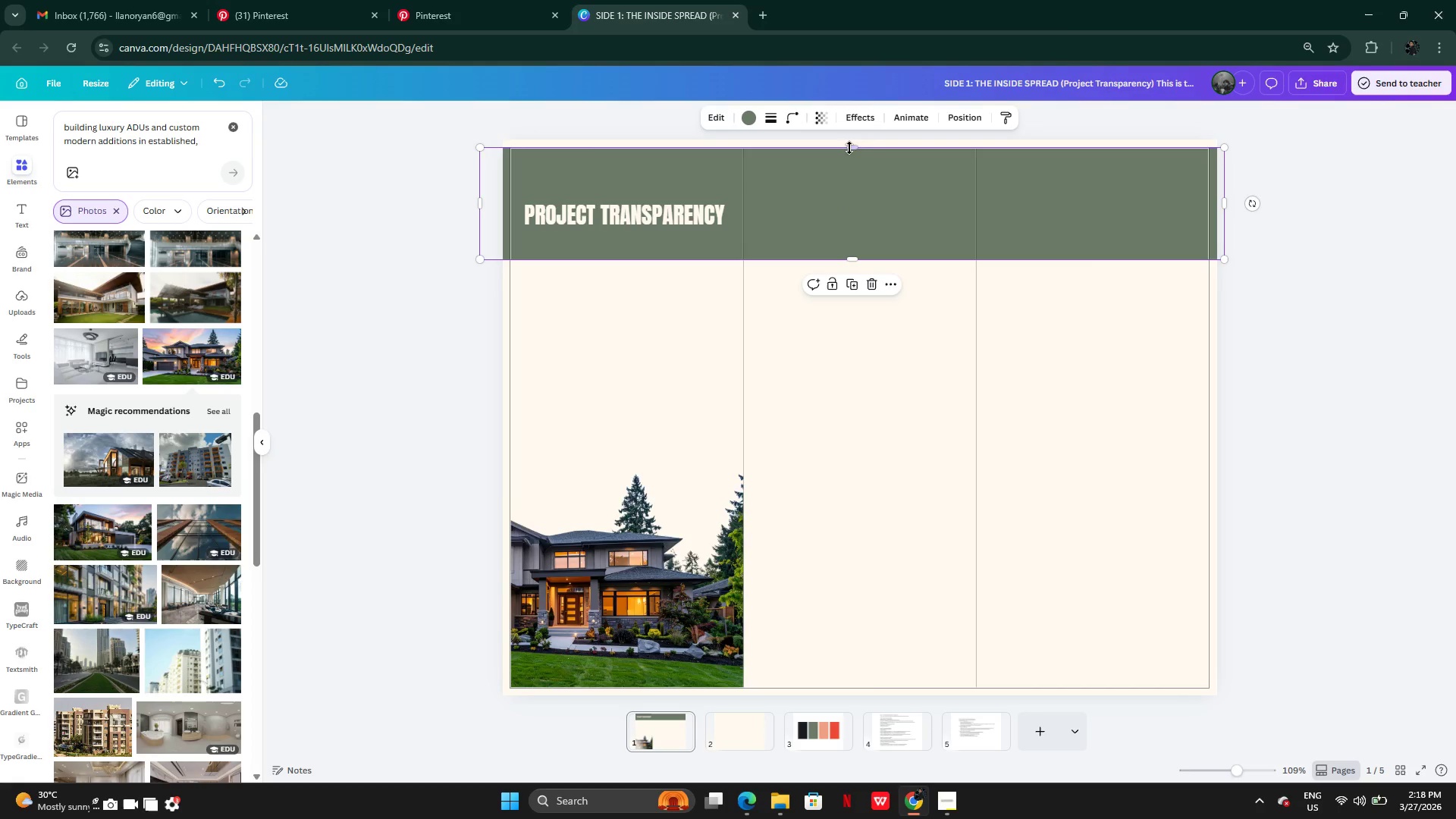 
left_click_drag(start_coordinate=[849, 148], to_coordinate=[848, 180])
 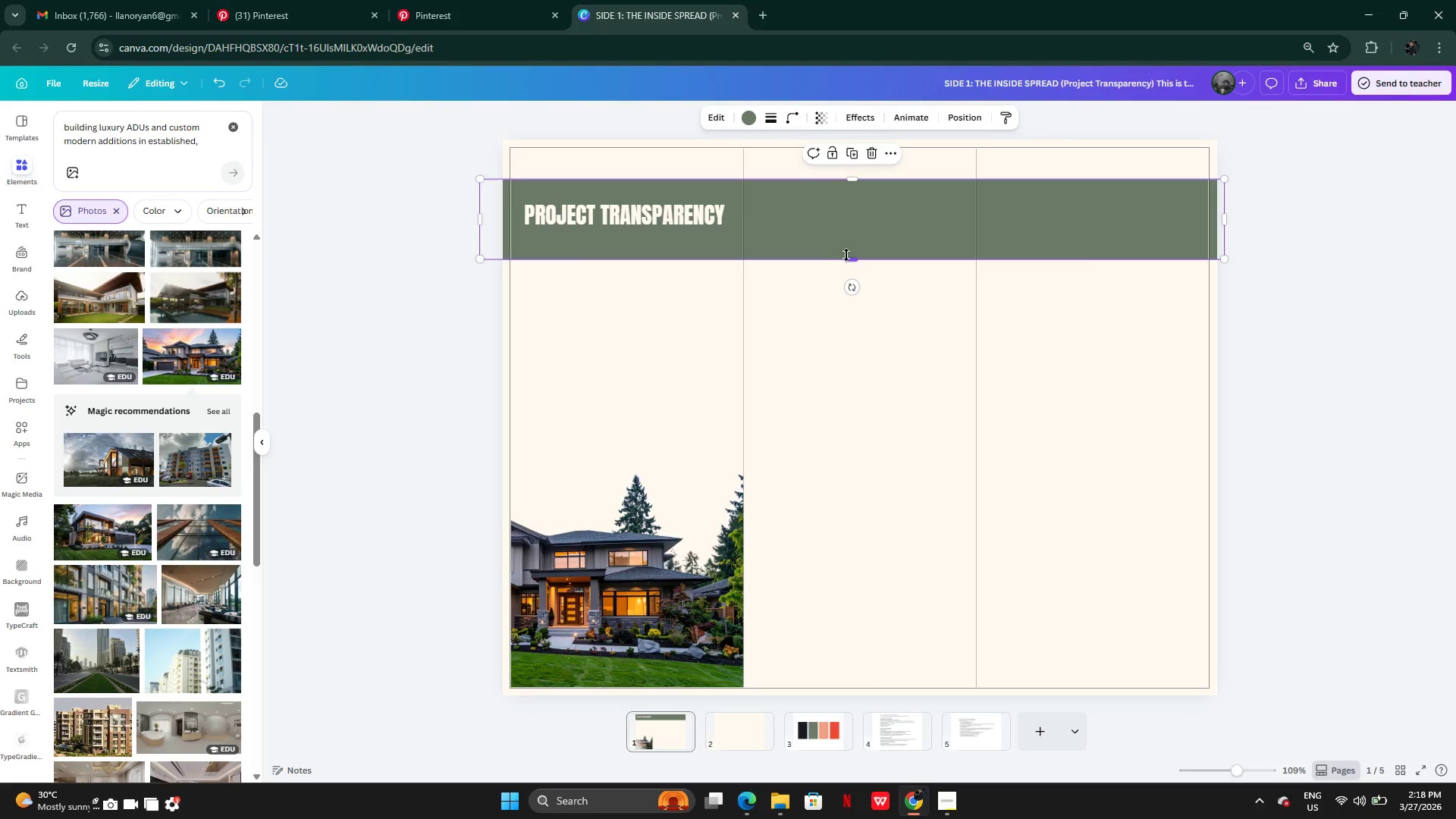 
left_click_drag(start_coordinate=[846, 255], to_coordinate=[847, 235])
 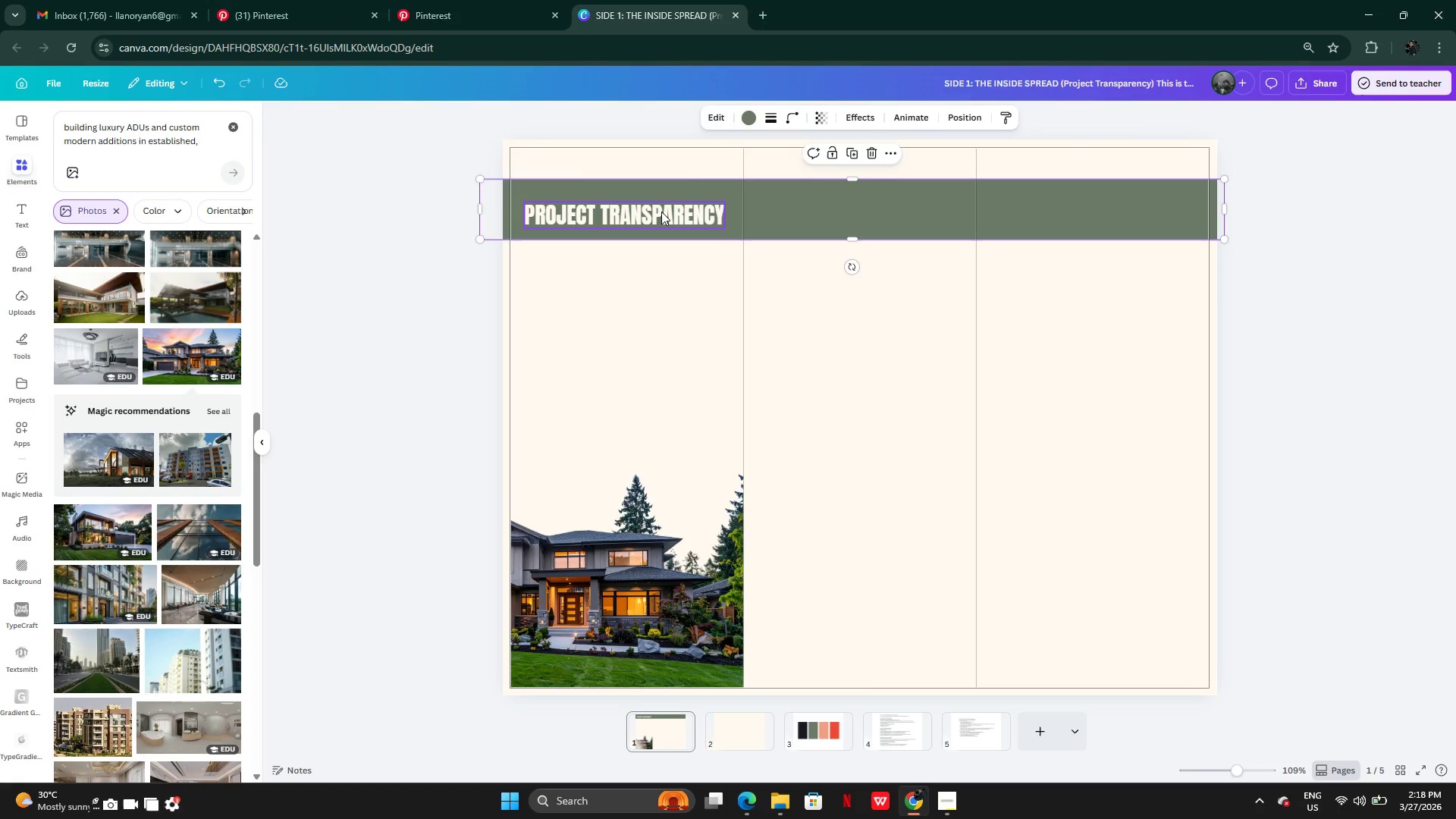 
left_click([661, 212])
 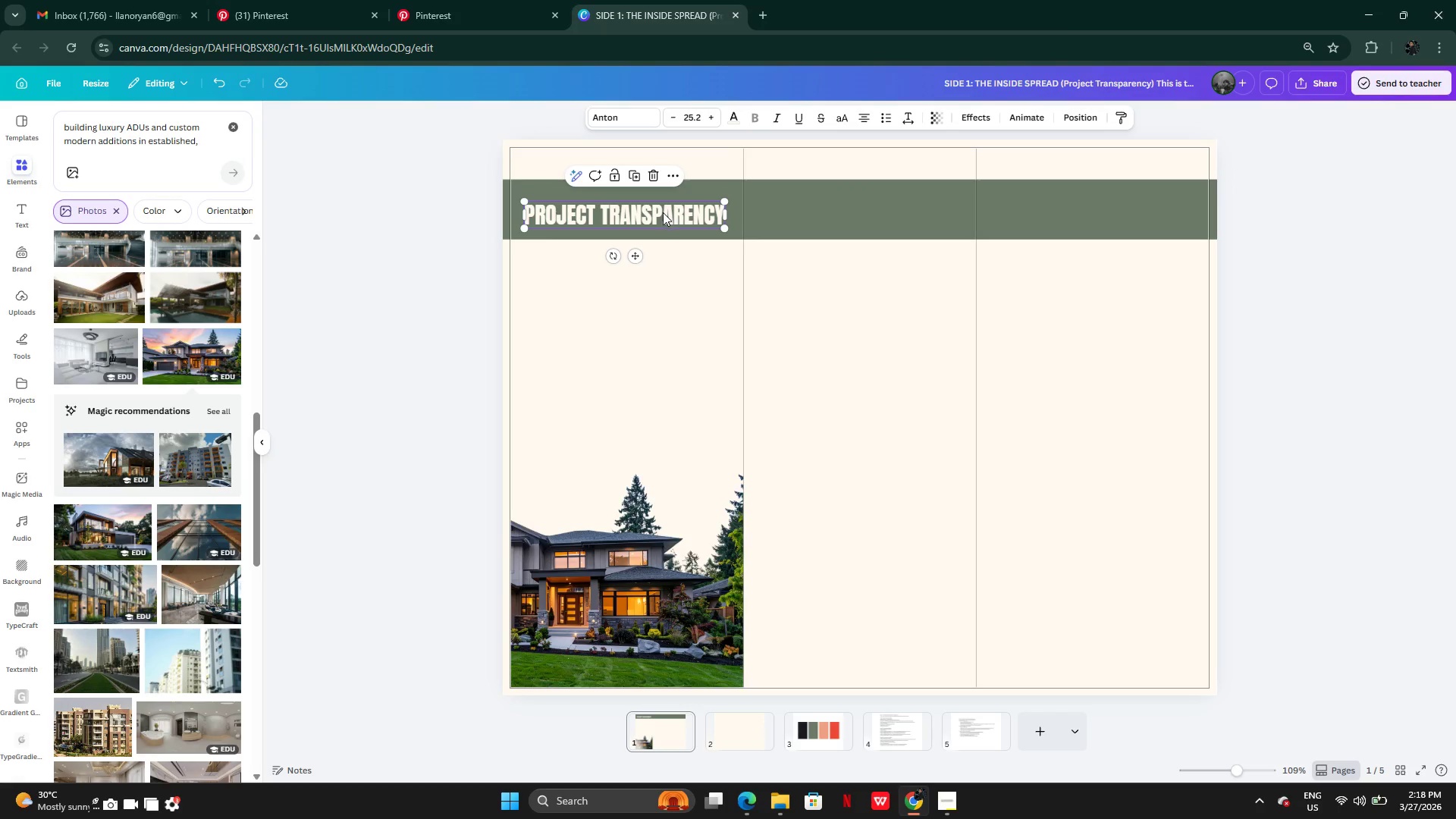 
left_click_drag(start_coordinate=[663, 212], to_coordinate=[664, 206])
 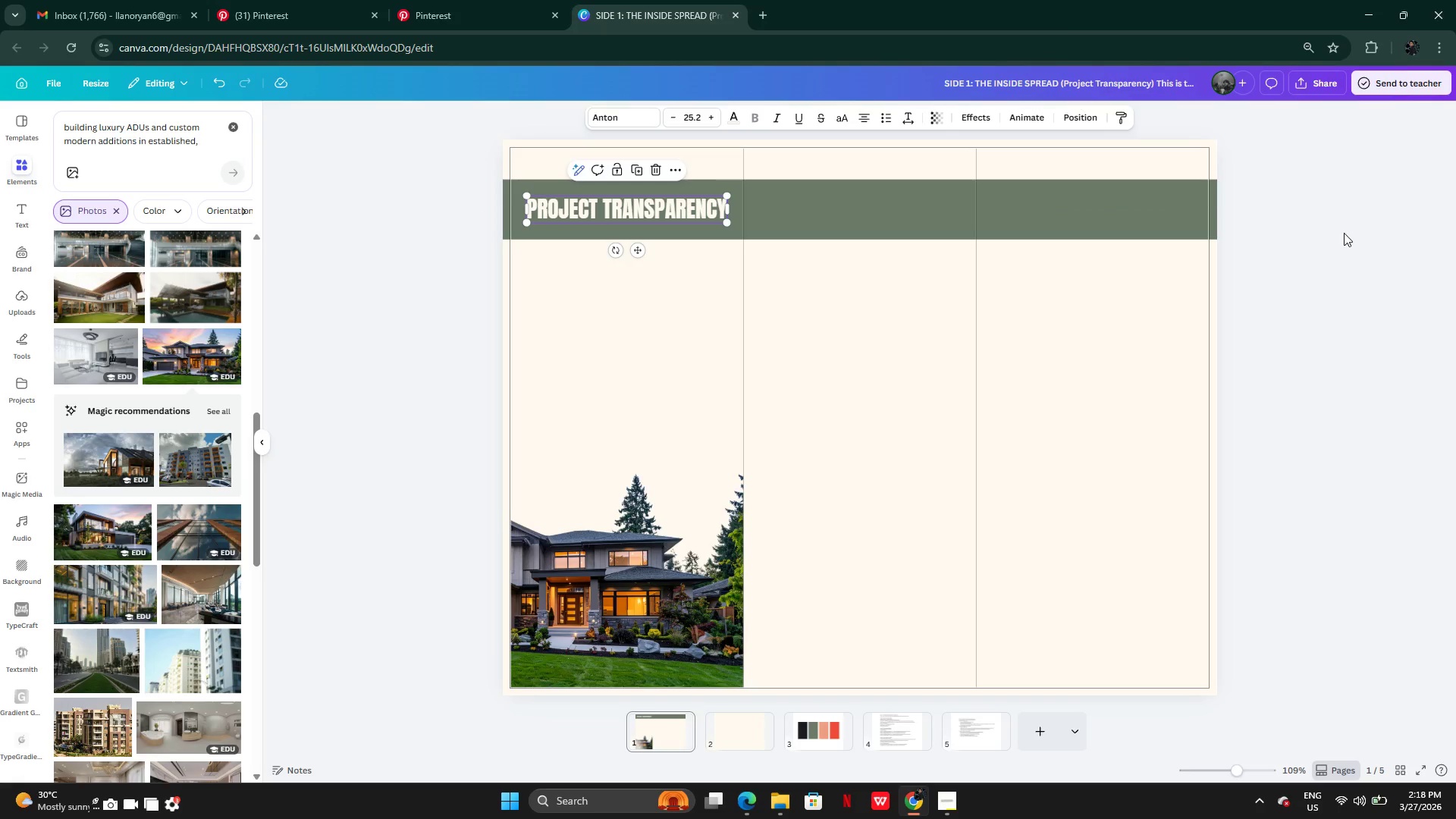 
left_click([1344, 233])
 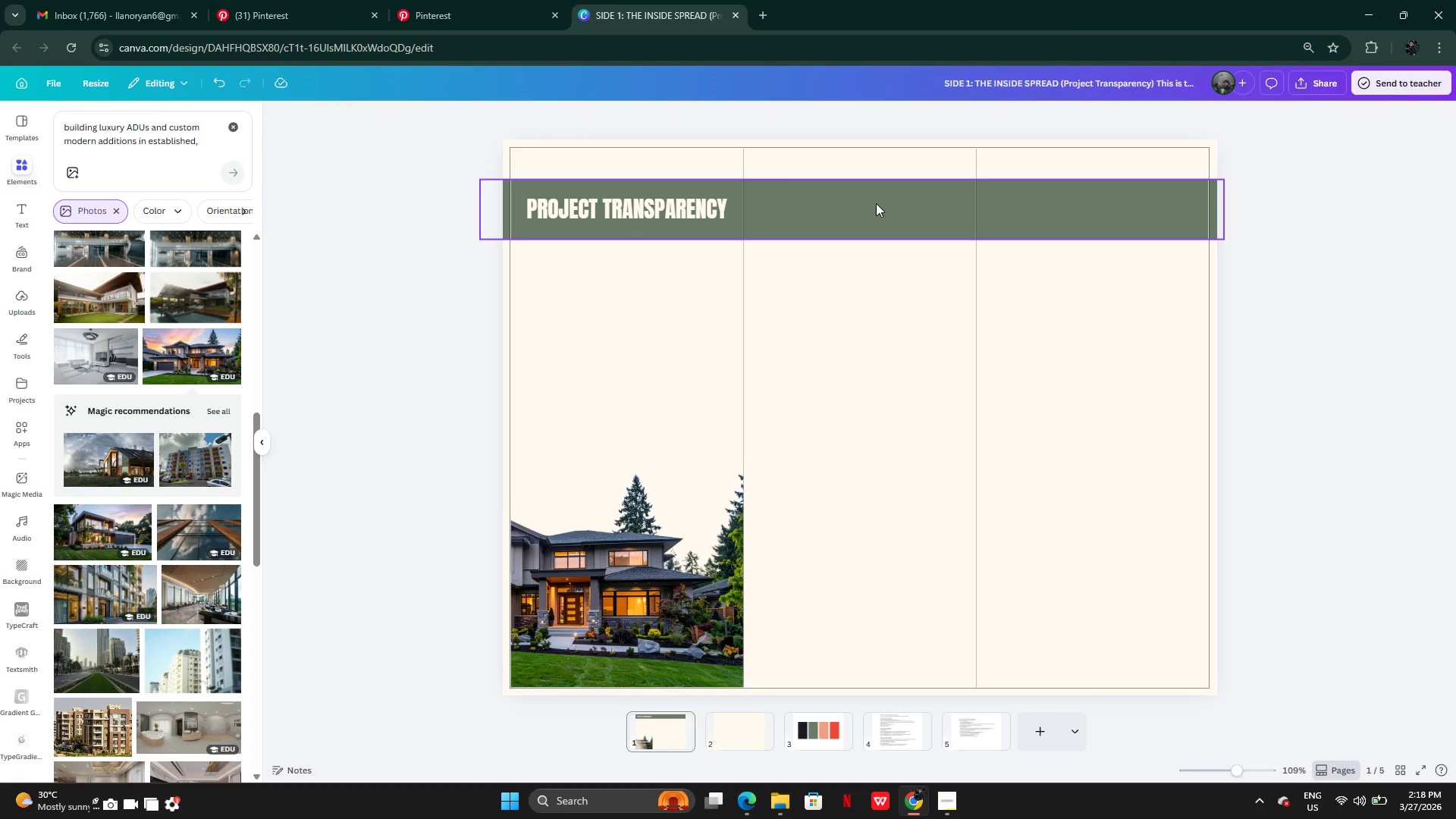 
key(Alt+AltLeft)
 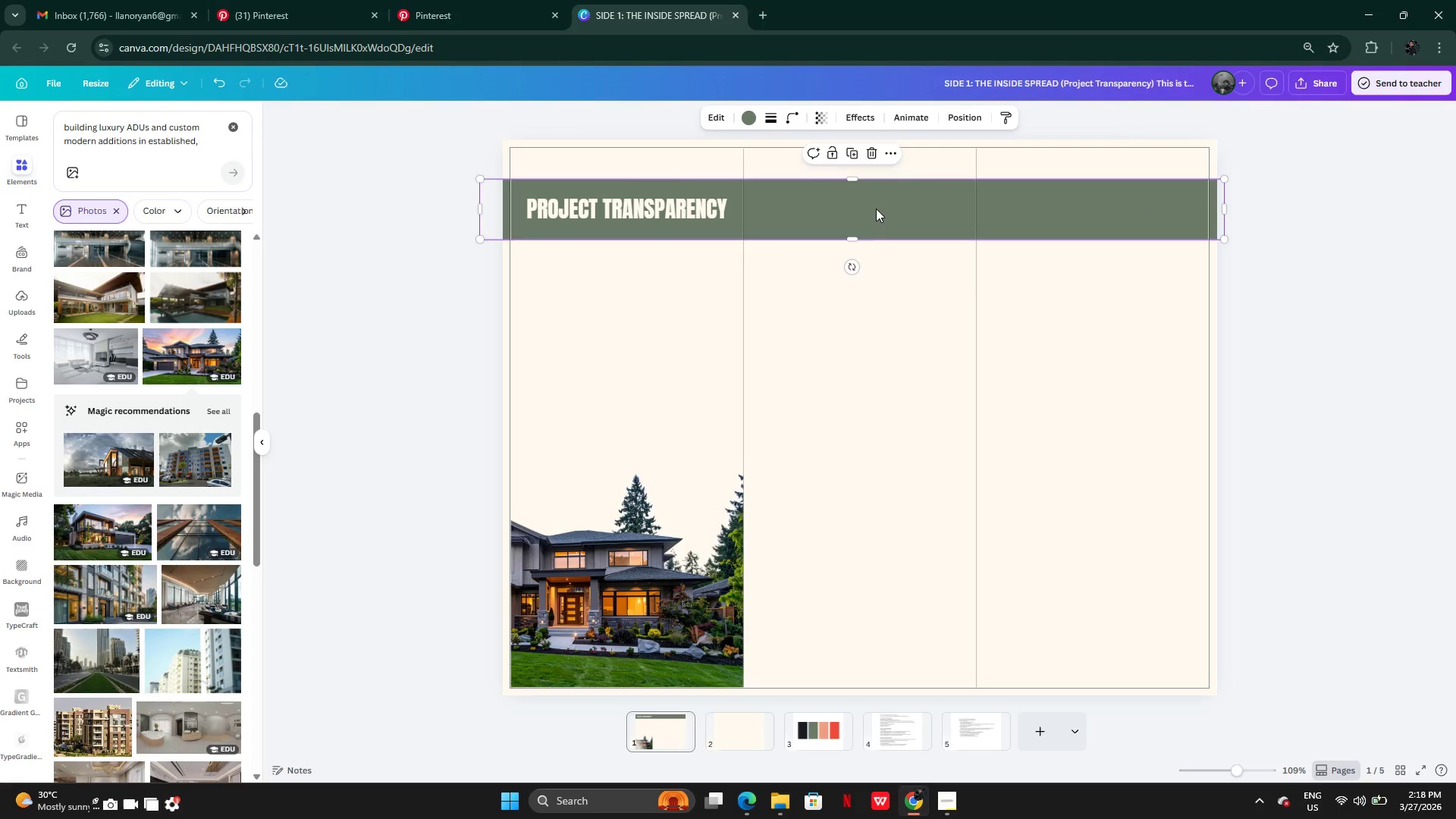 
left_click_drag(start_coordinate=[876, 198], to_coordinate=[876, 240])
 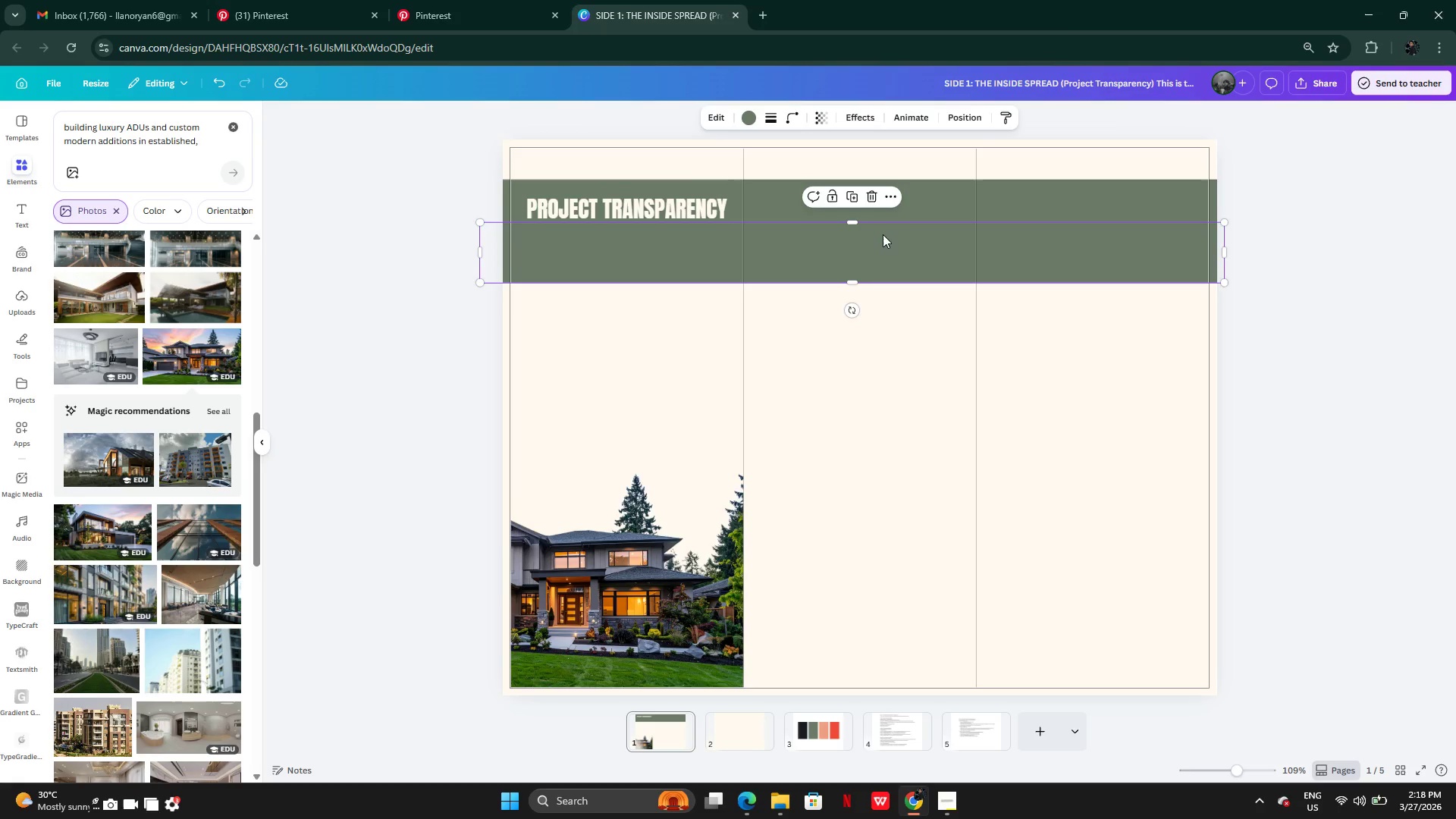 
left_click_drag(start_coordinate=[883, 234], to_coordinate=[903, 639])
 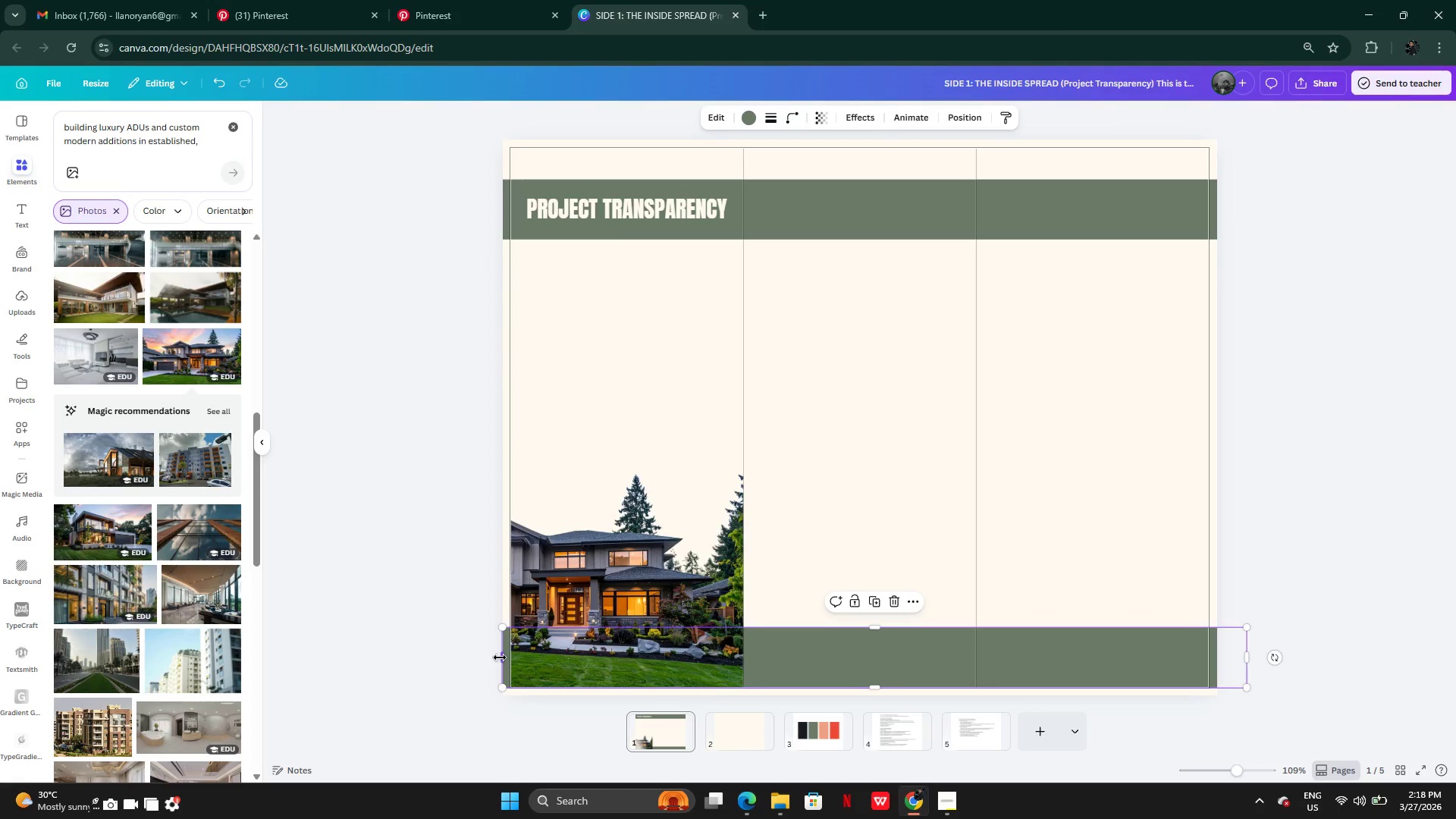 
left_click_drag(start_coordinate=[500, 657], to_coordinate=[506, 658])
 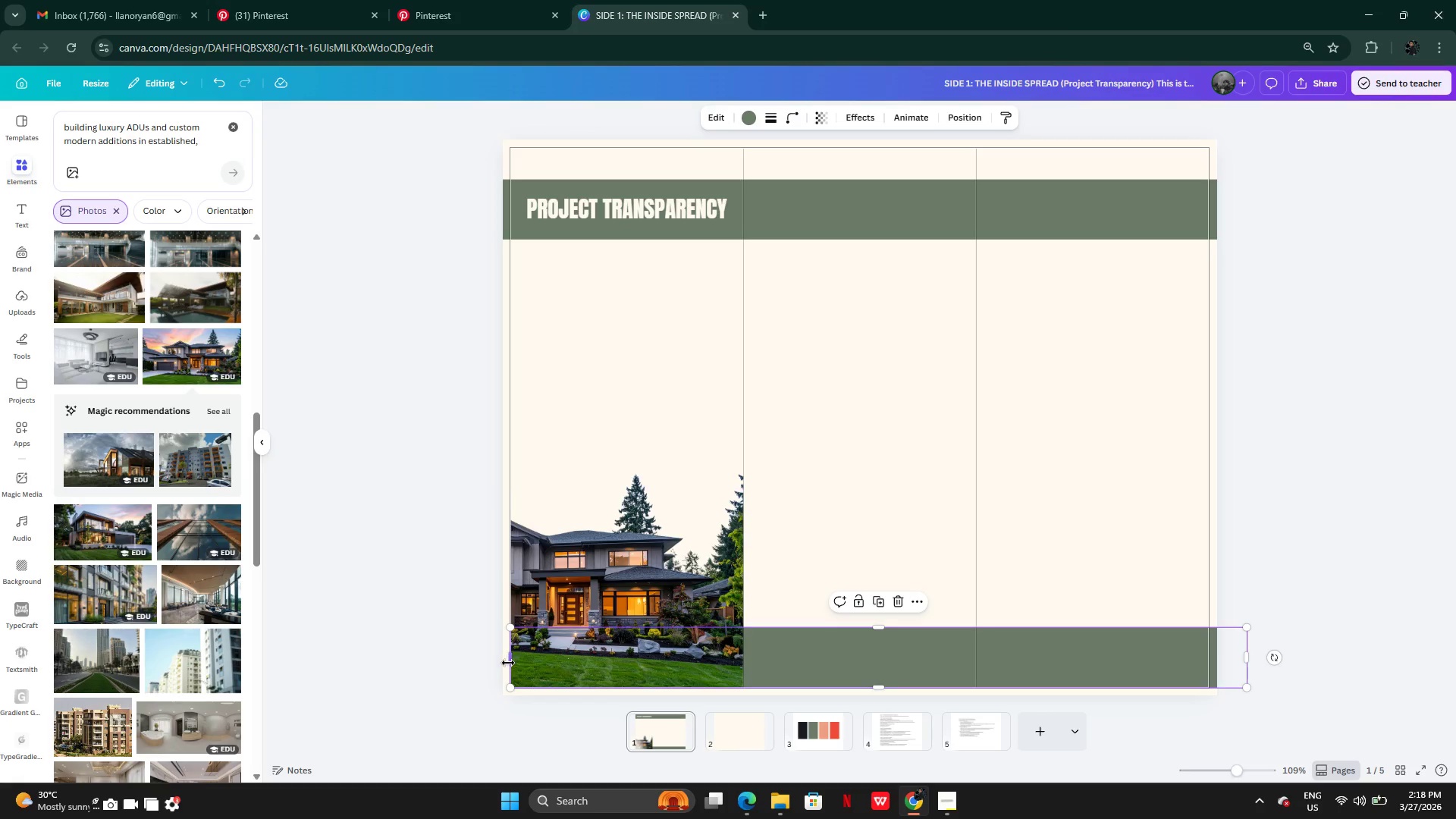 
wait(6.56)
 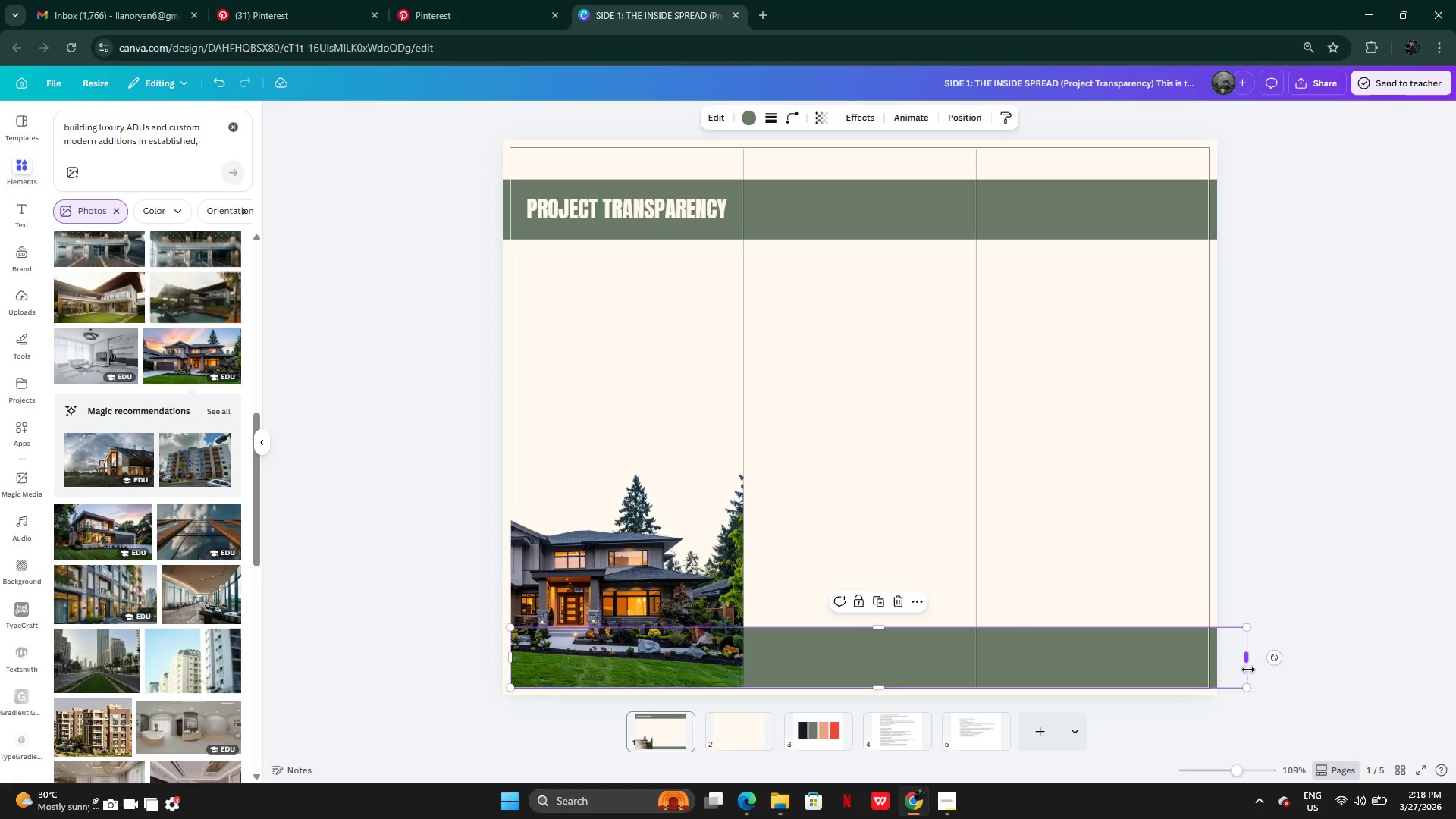 
left_click_drag(start_coordinate=[873, 691], to_coordinate=[865, 689])
 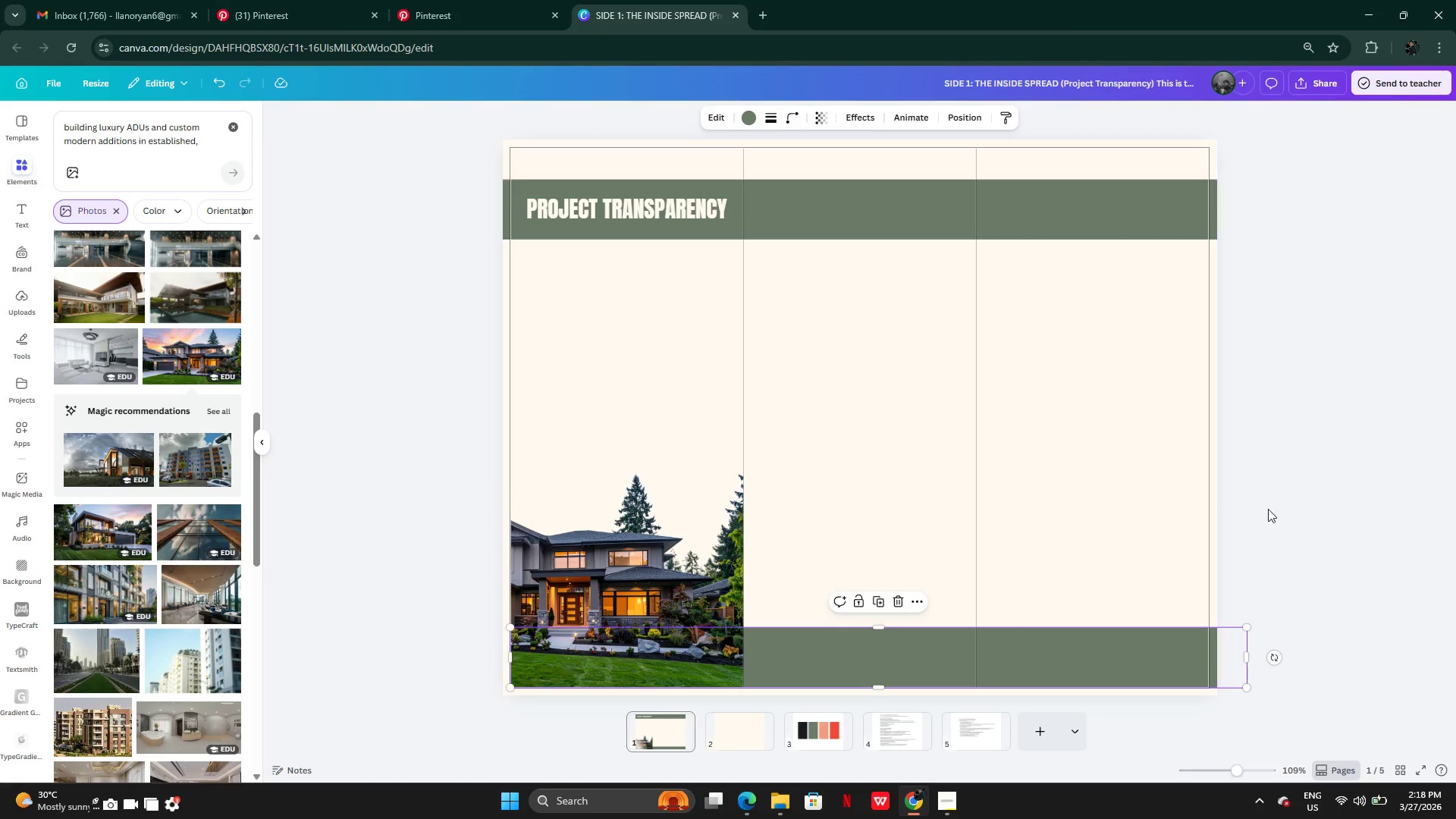 
left_click([1278, 509])
 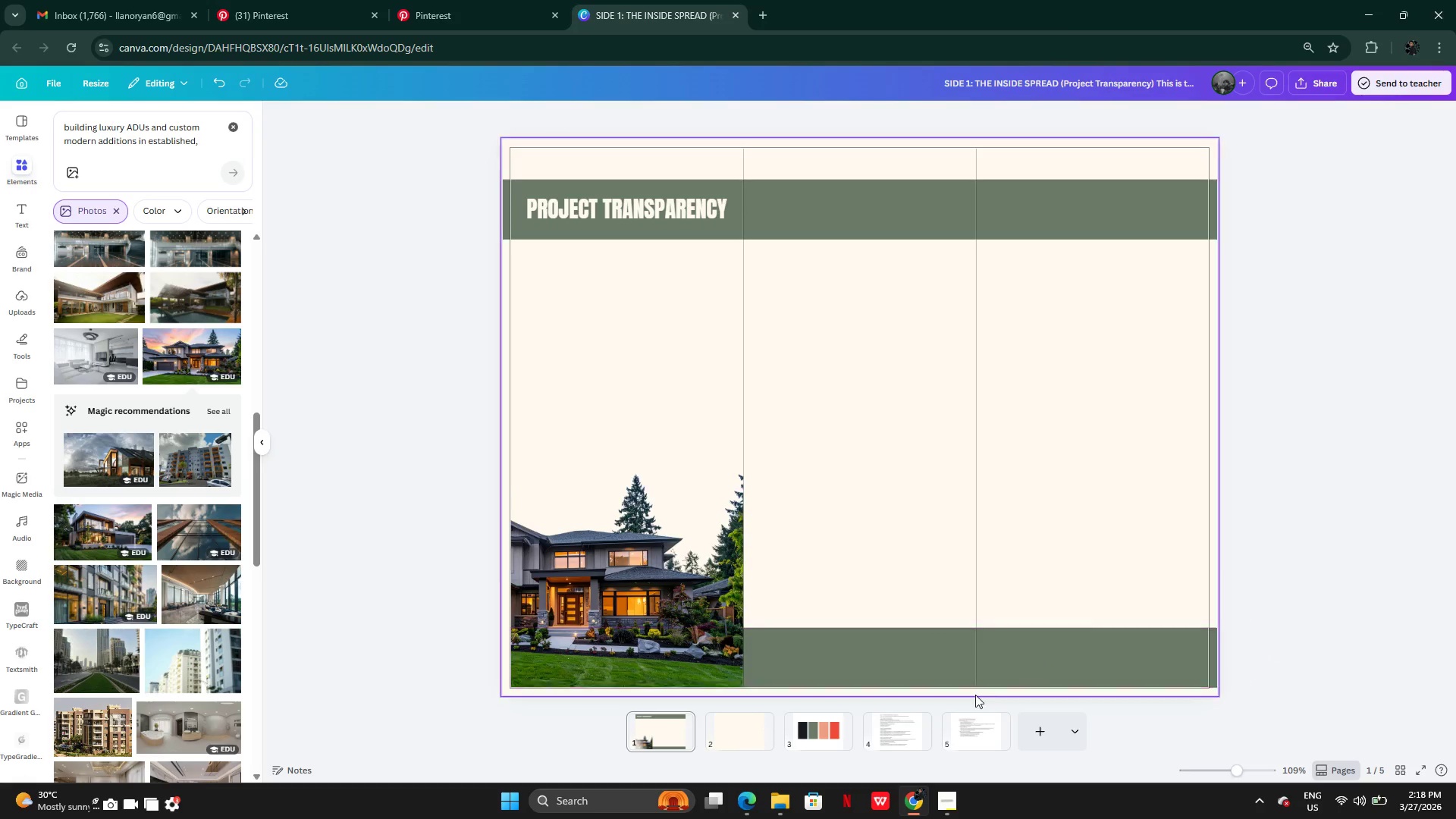 
left_click_drag(start_coordinate=[923, 660], to_coordinate=[969, 487])
 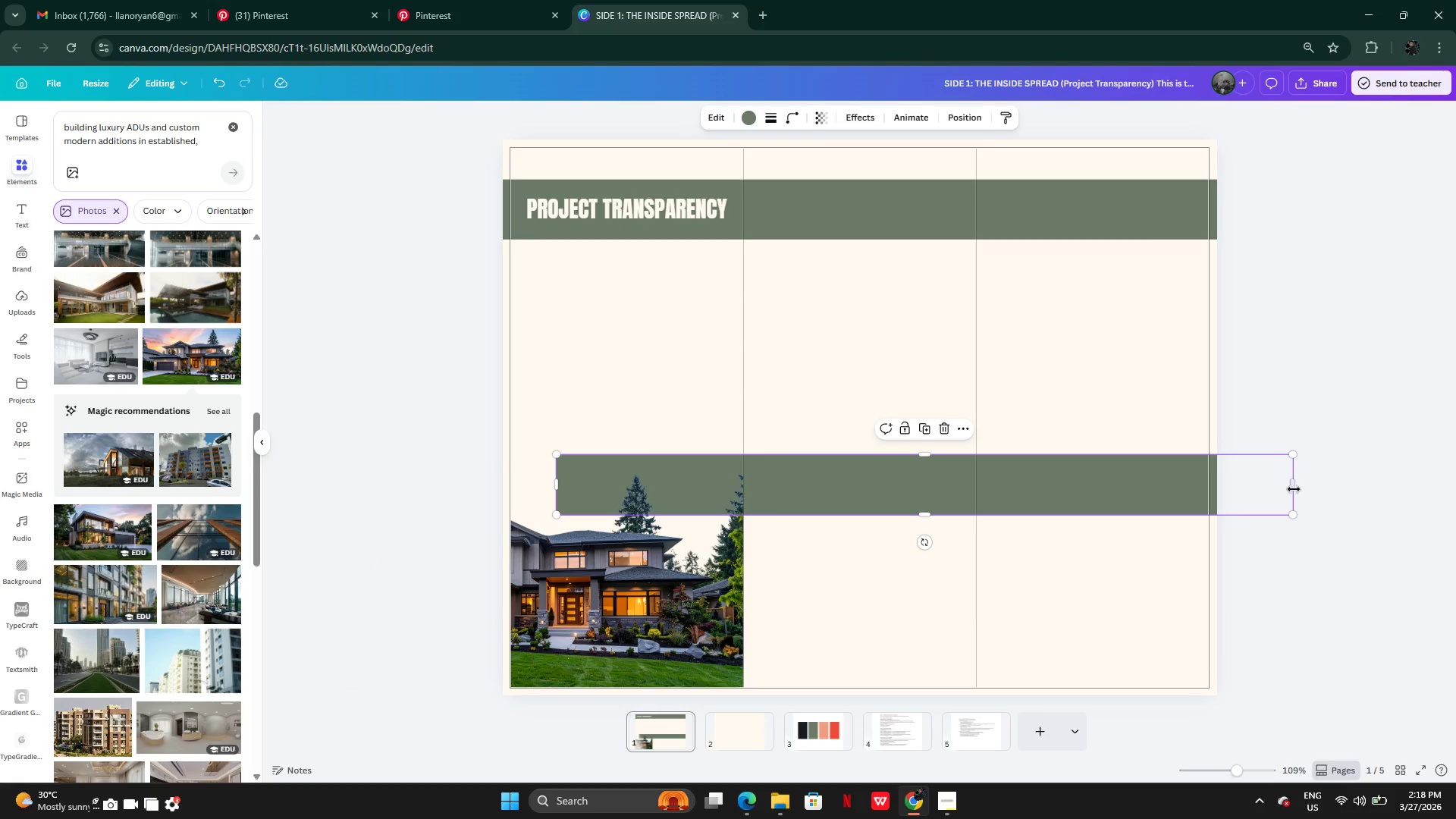 
left_click_drag(start_coordinate=[1294, 489], to_coordinate=[566, 476])
 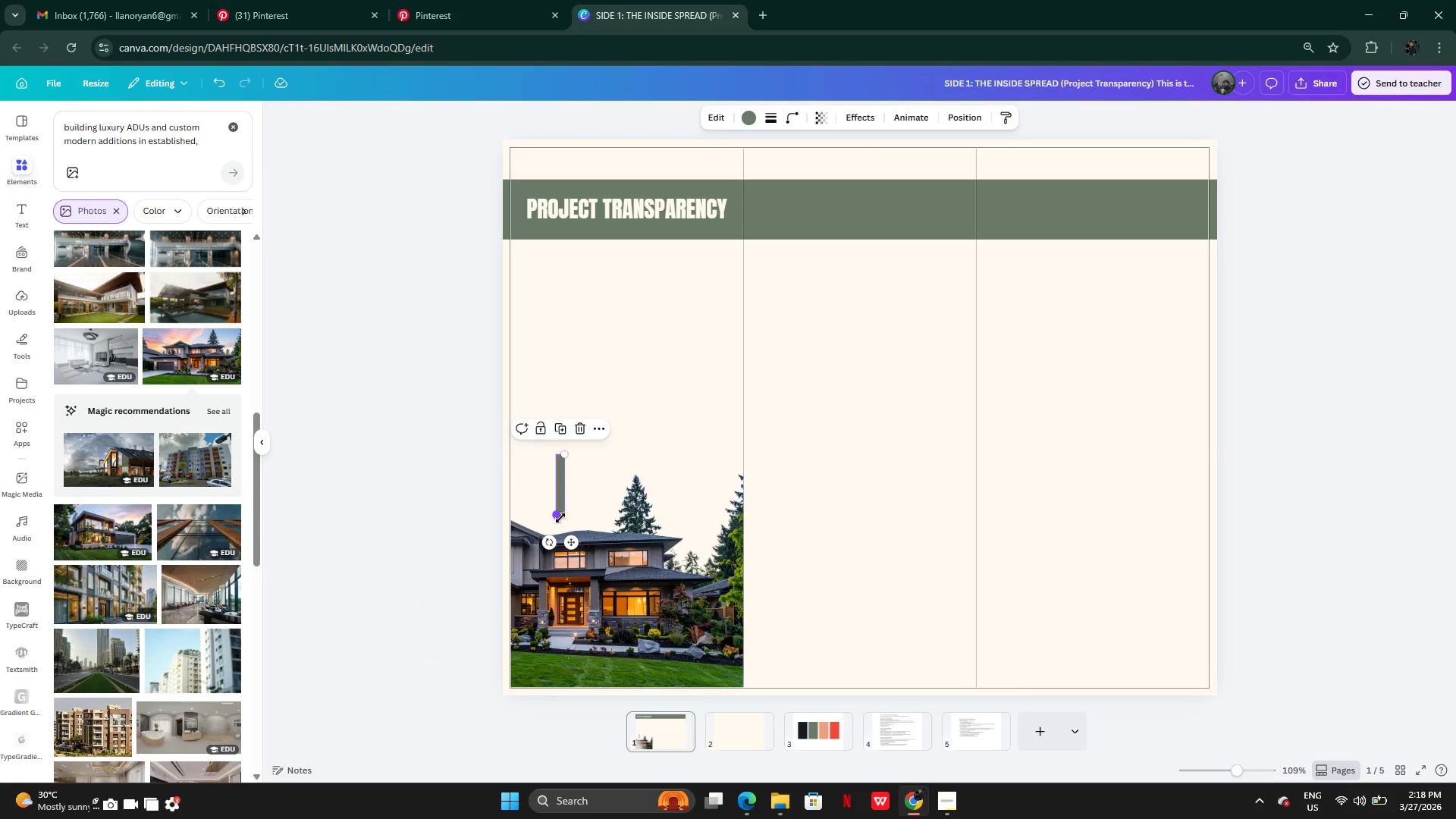 
left_click_drag(start_coordinate=[558, 517], to_coordinate=[513, 689])
 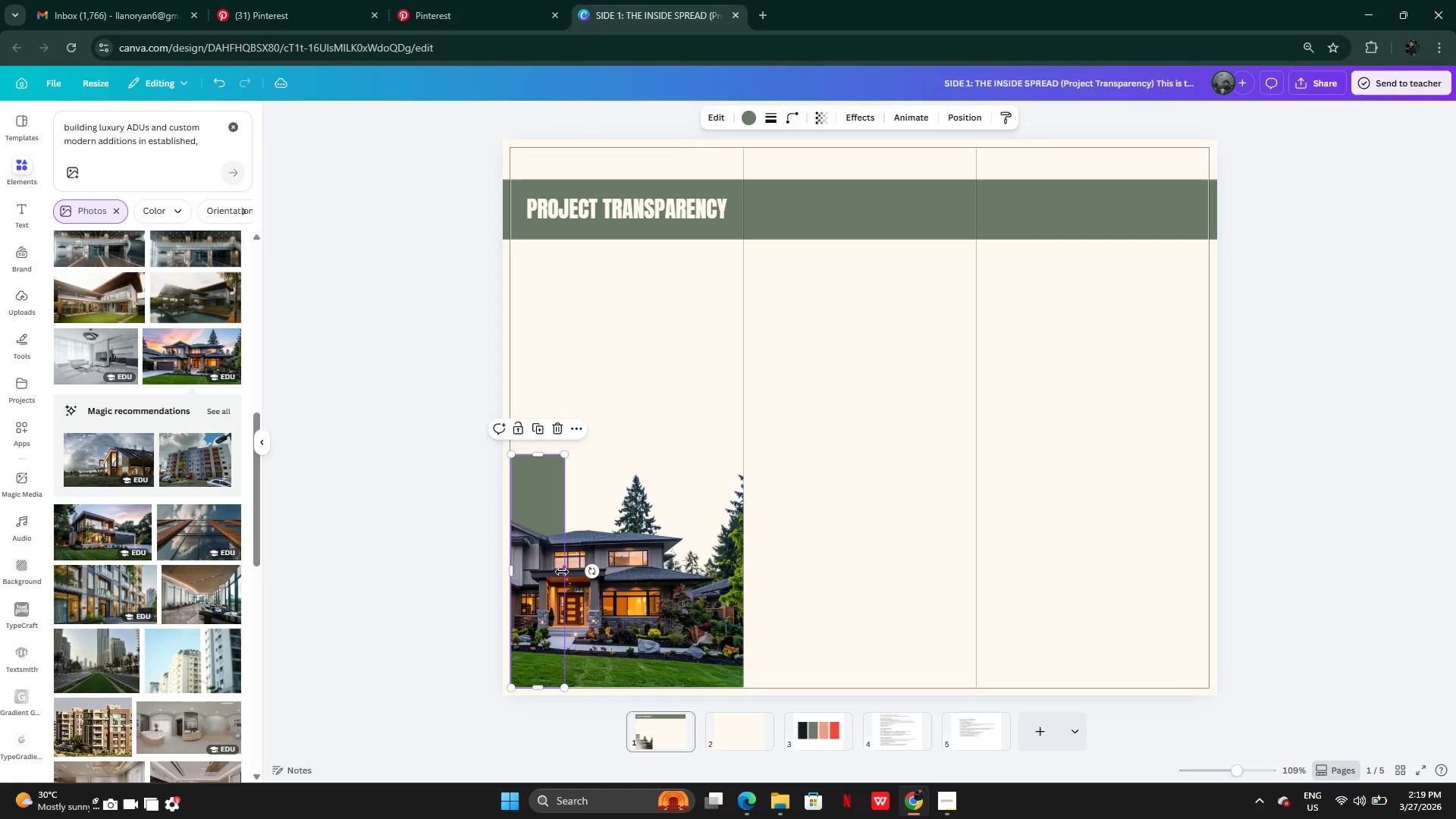 
left_click_drag(start_coordinate=[562, 572], to_coordinate=[518, 547])
 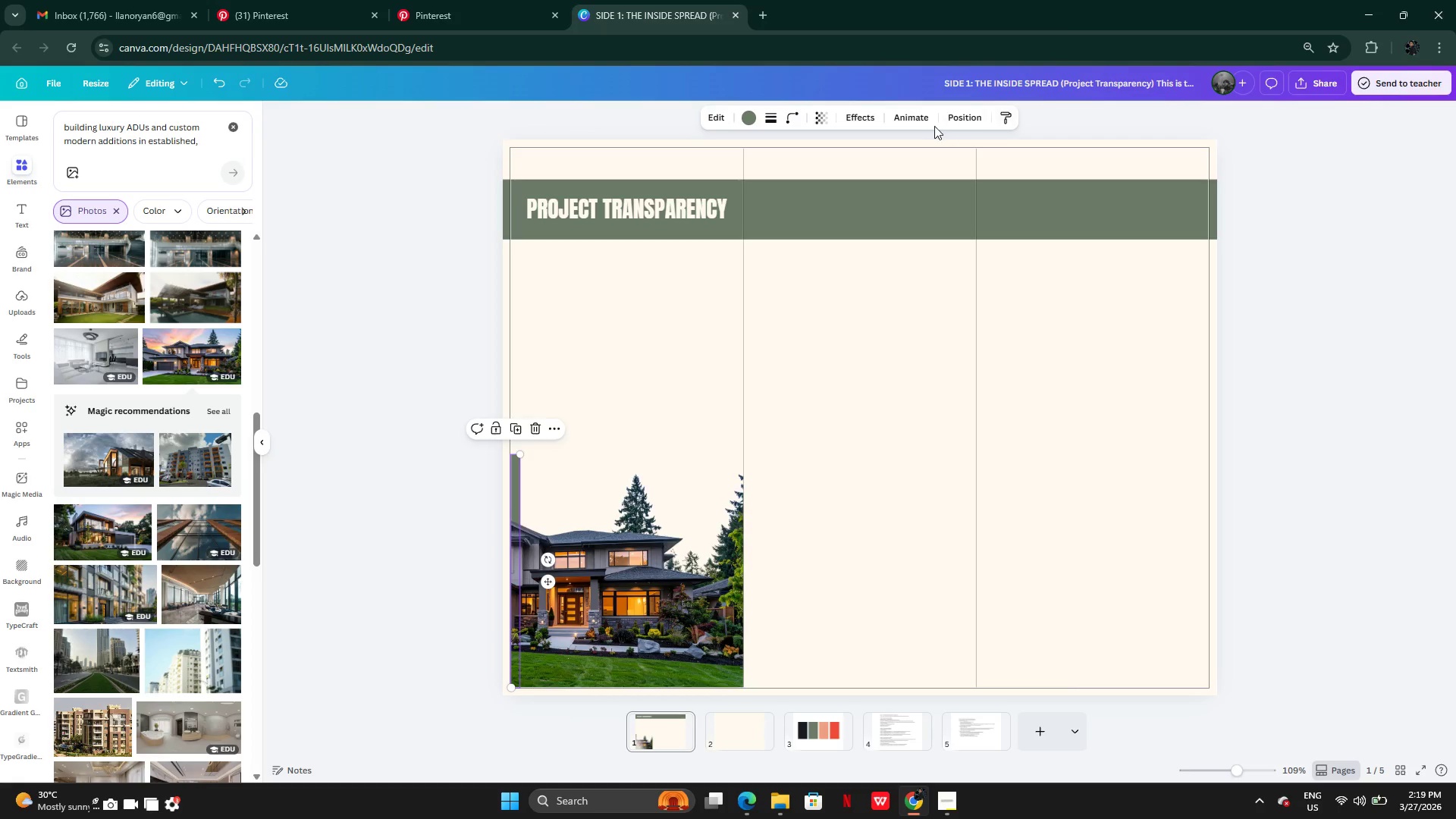 
left_click([957, 115])
 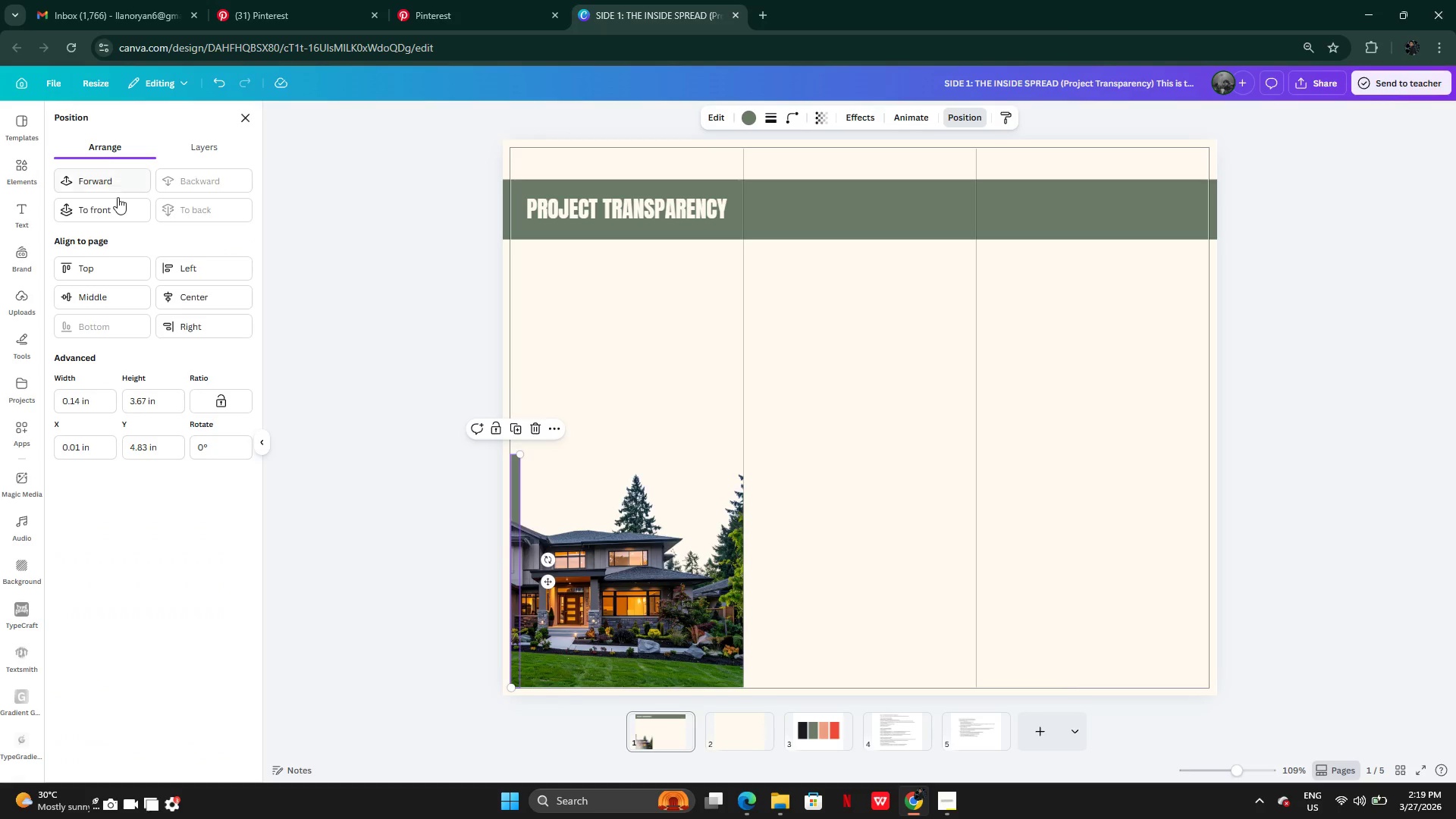 
left_click([114, 180])
 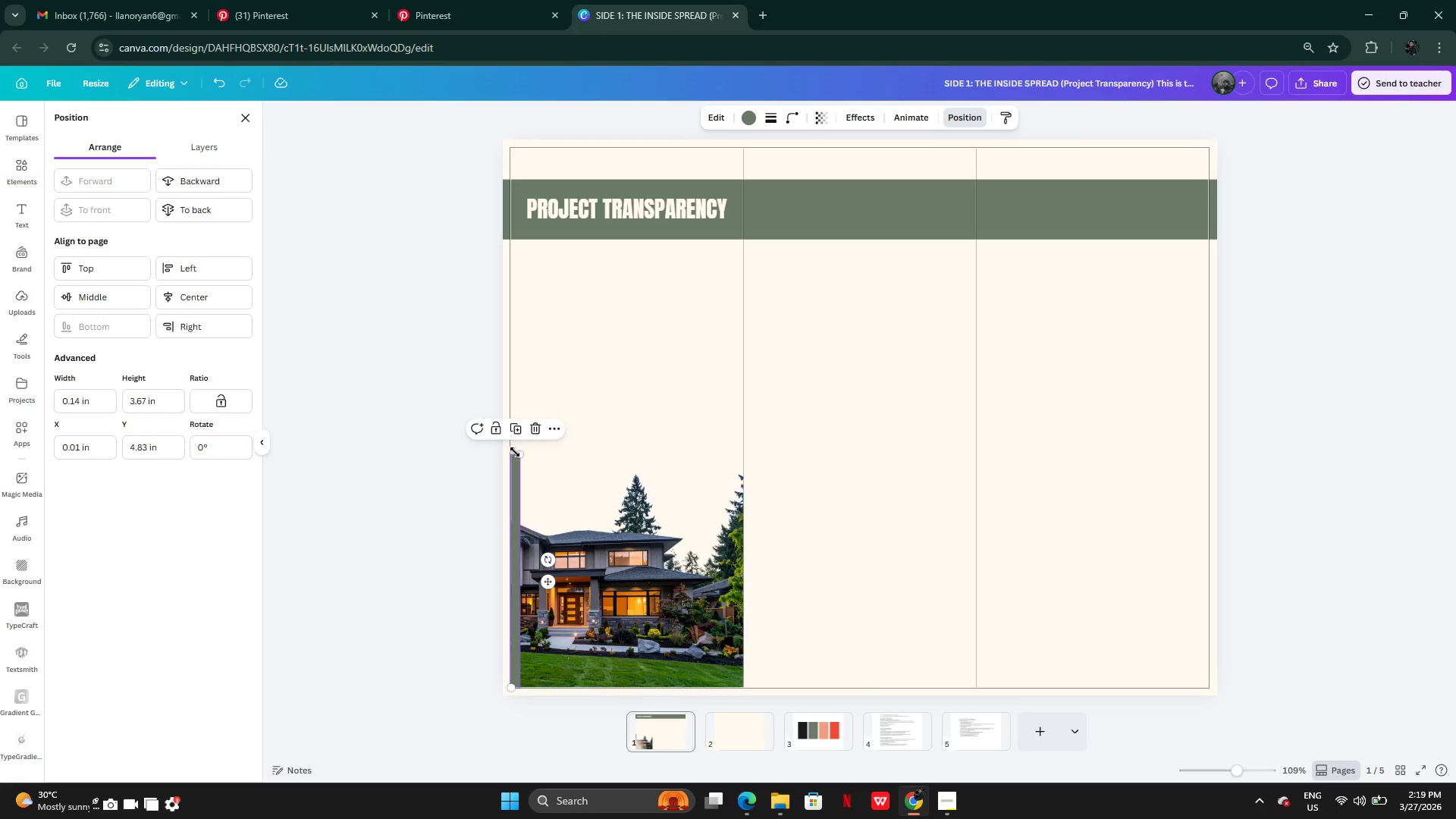 
left_click_drag(start_coordinate=[518, 455], to_coordinate=[517, 469])
 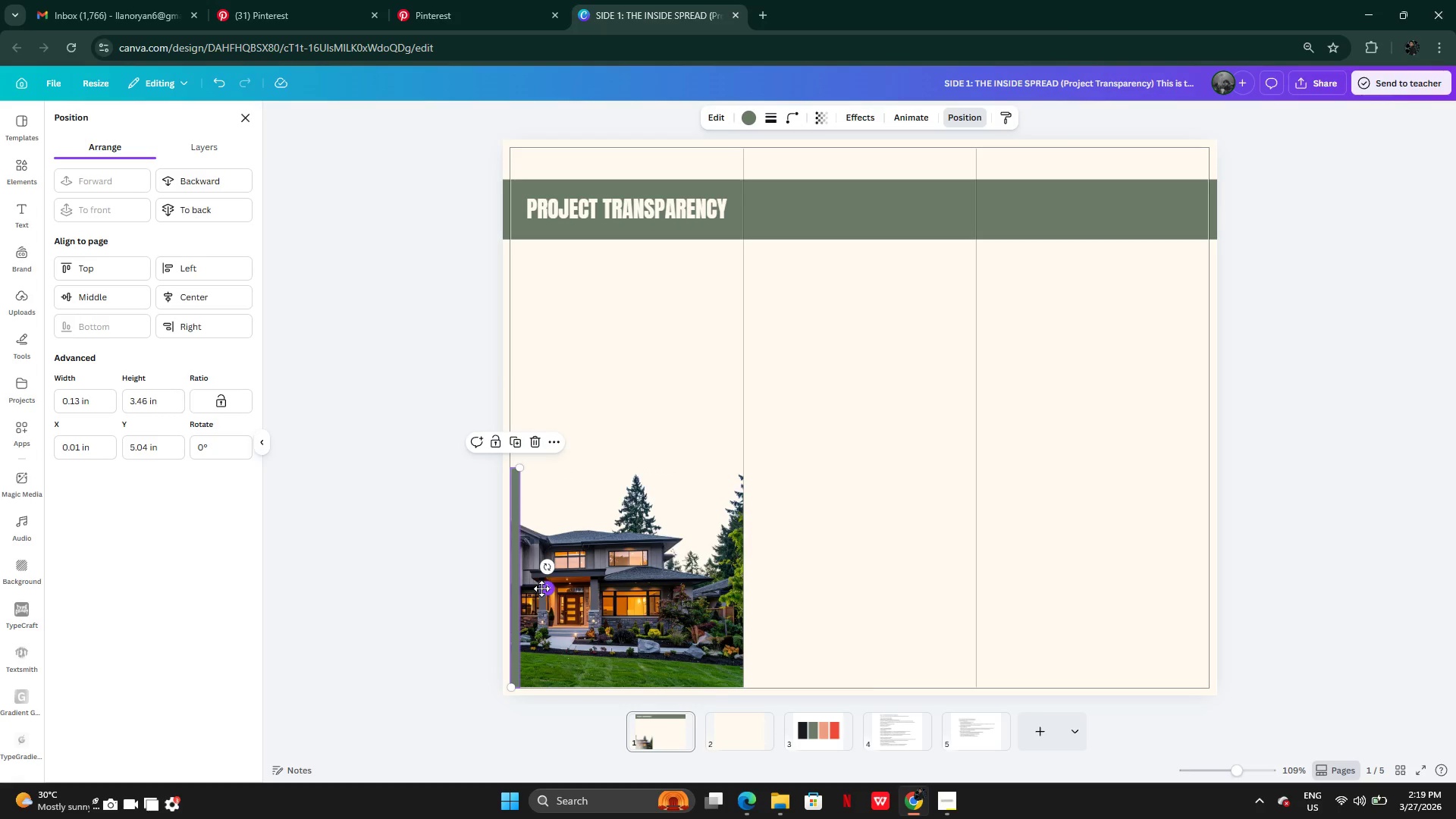 
left_click_drag(start_coordinate=[541, 588], to_coordinate=[534, 597])
 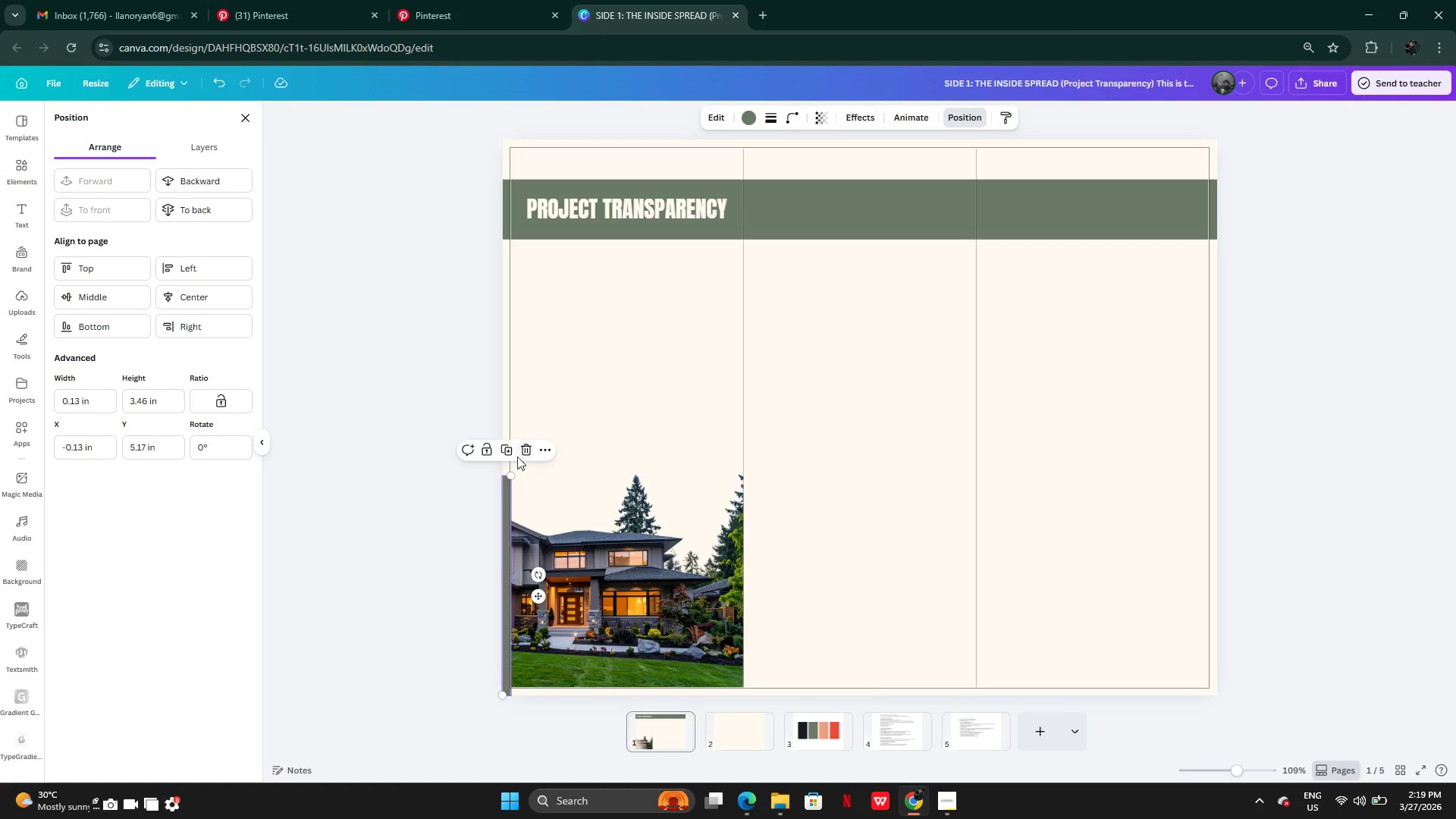 
left_click([507, 453])
 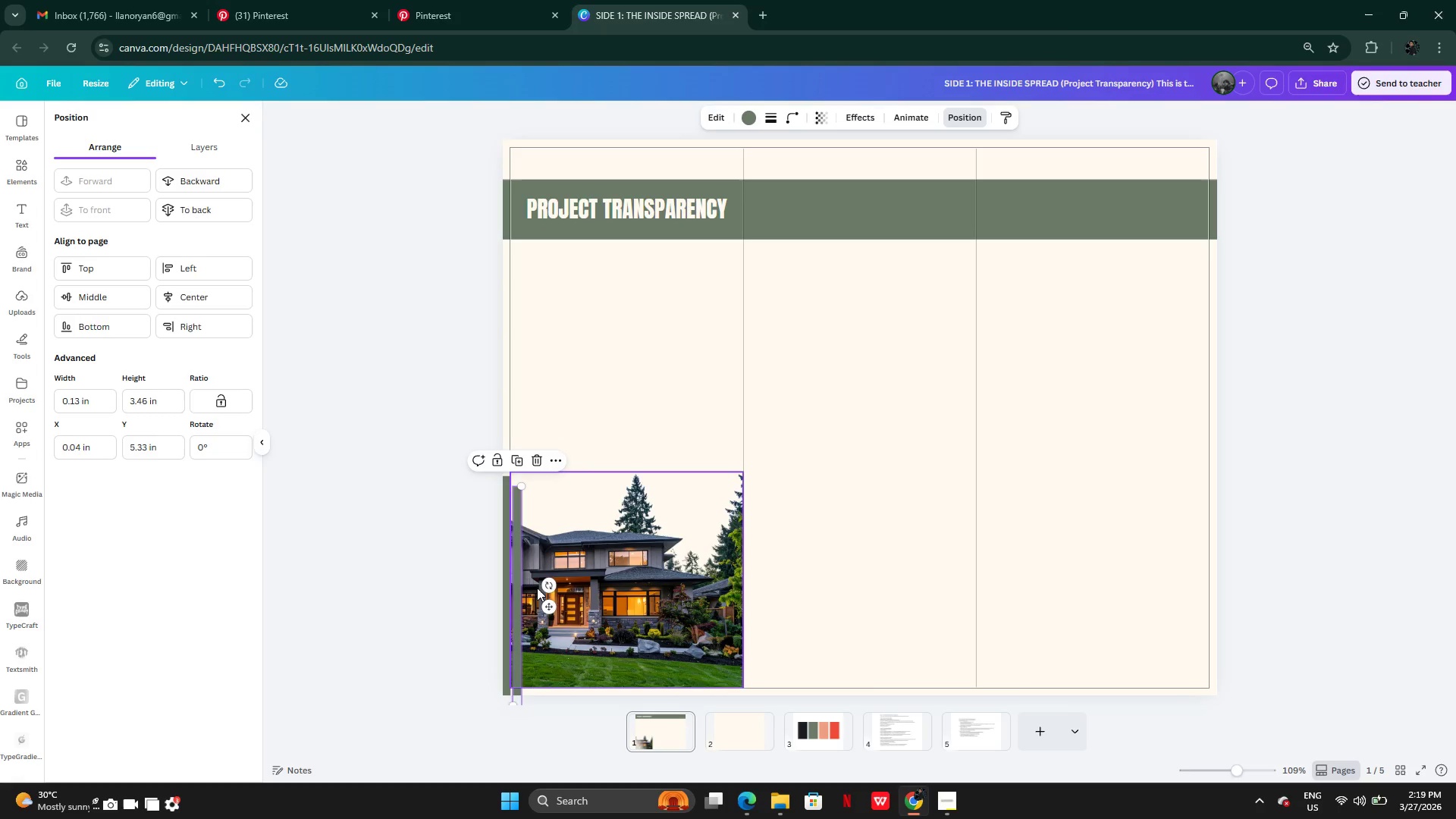 
left_click_drag(start_coordinate=[547, 585], to_coordinate=[517, 586])
 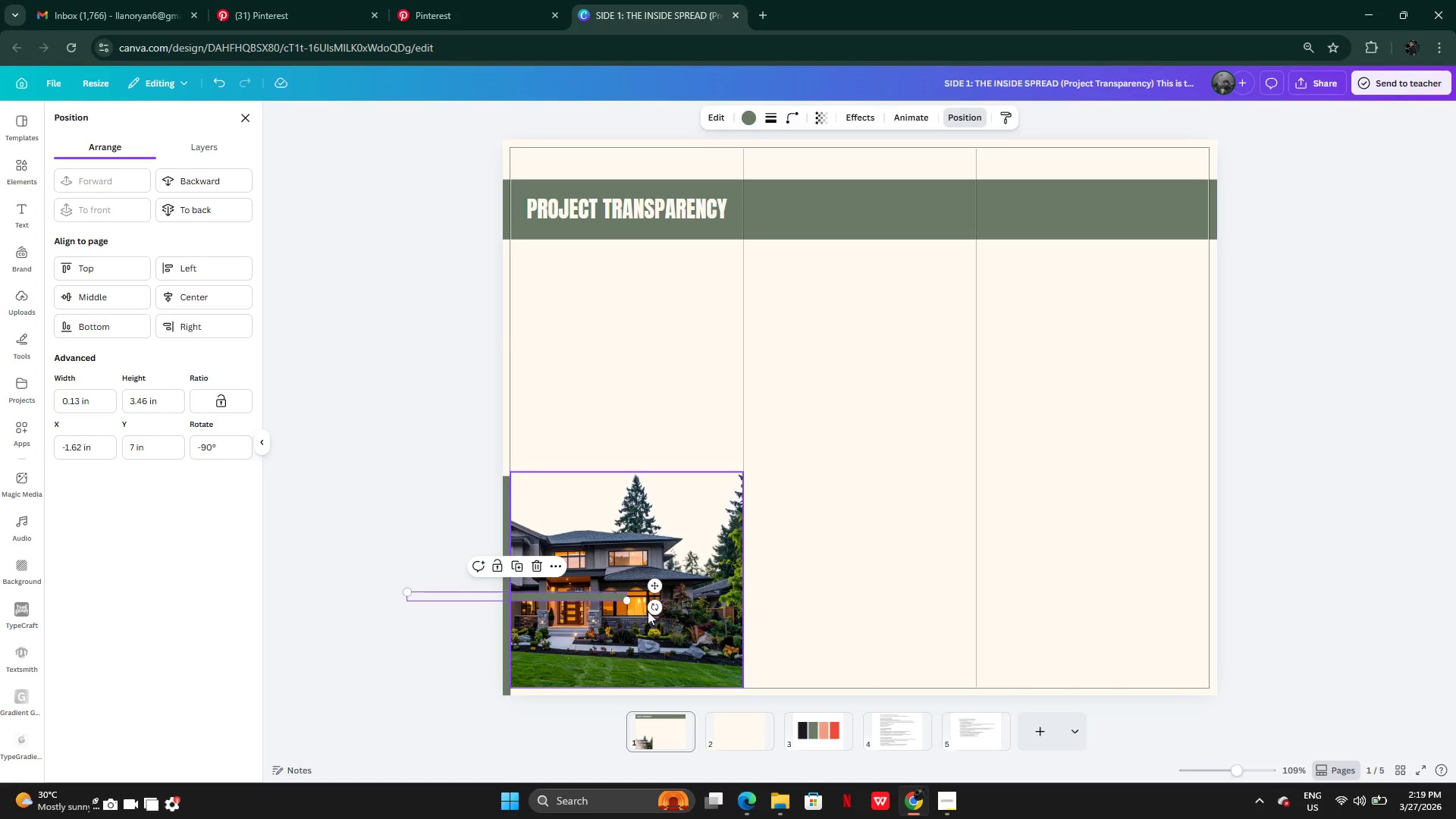 
left_click_drag(start_coordinate=[657, 585], to_coordinate=[752, 682])
 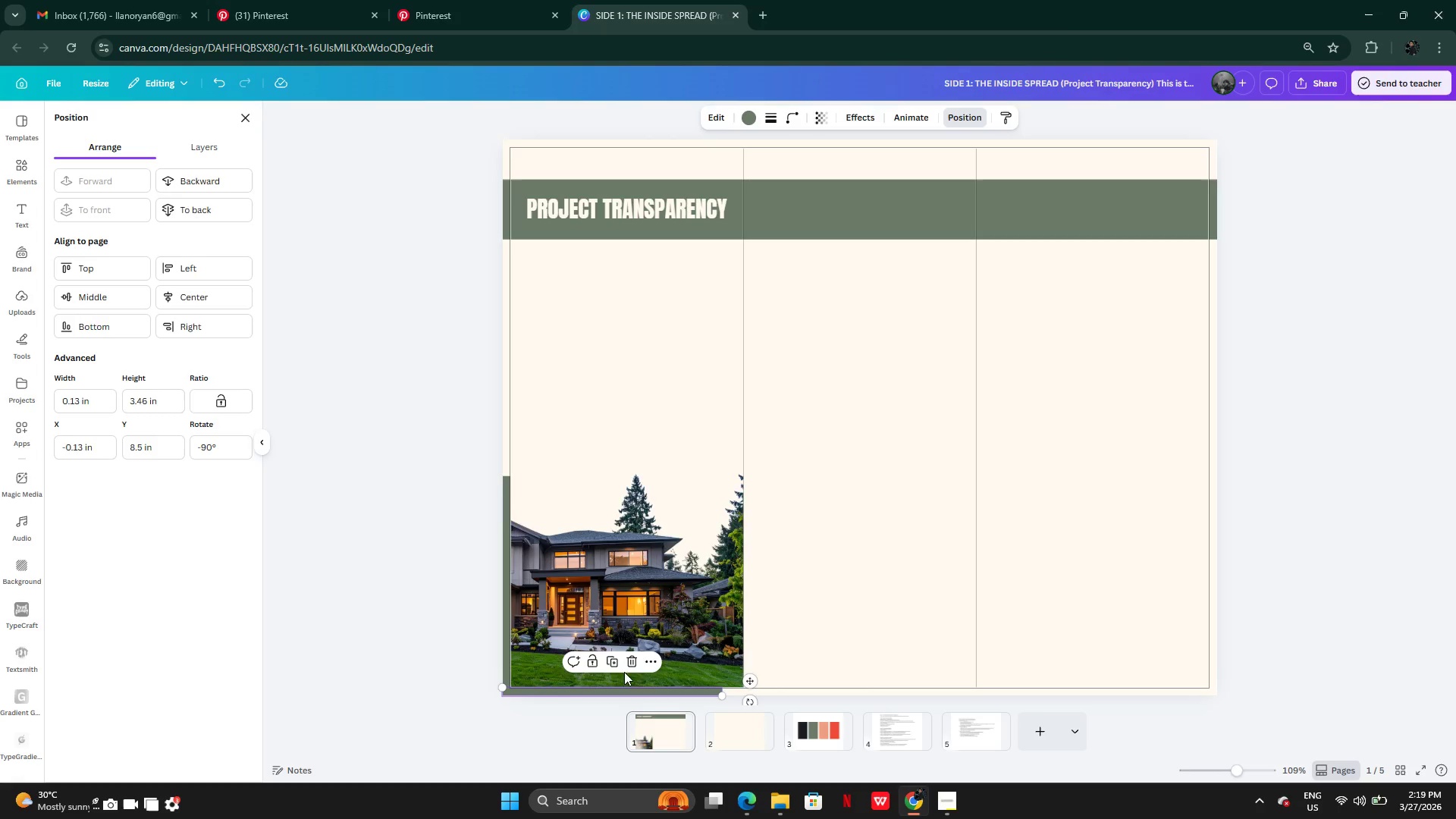 
double_click([329, 567])
 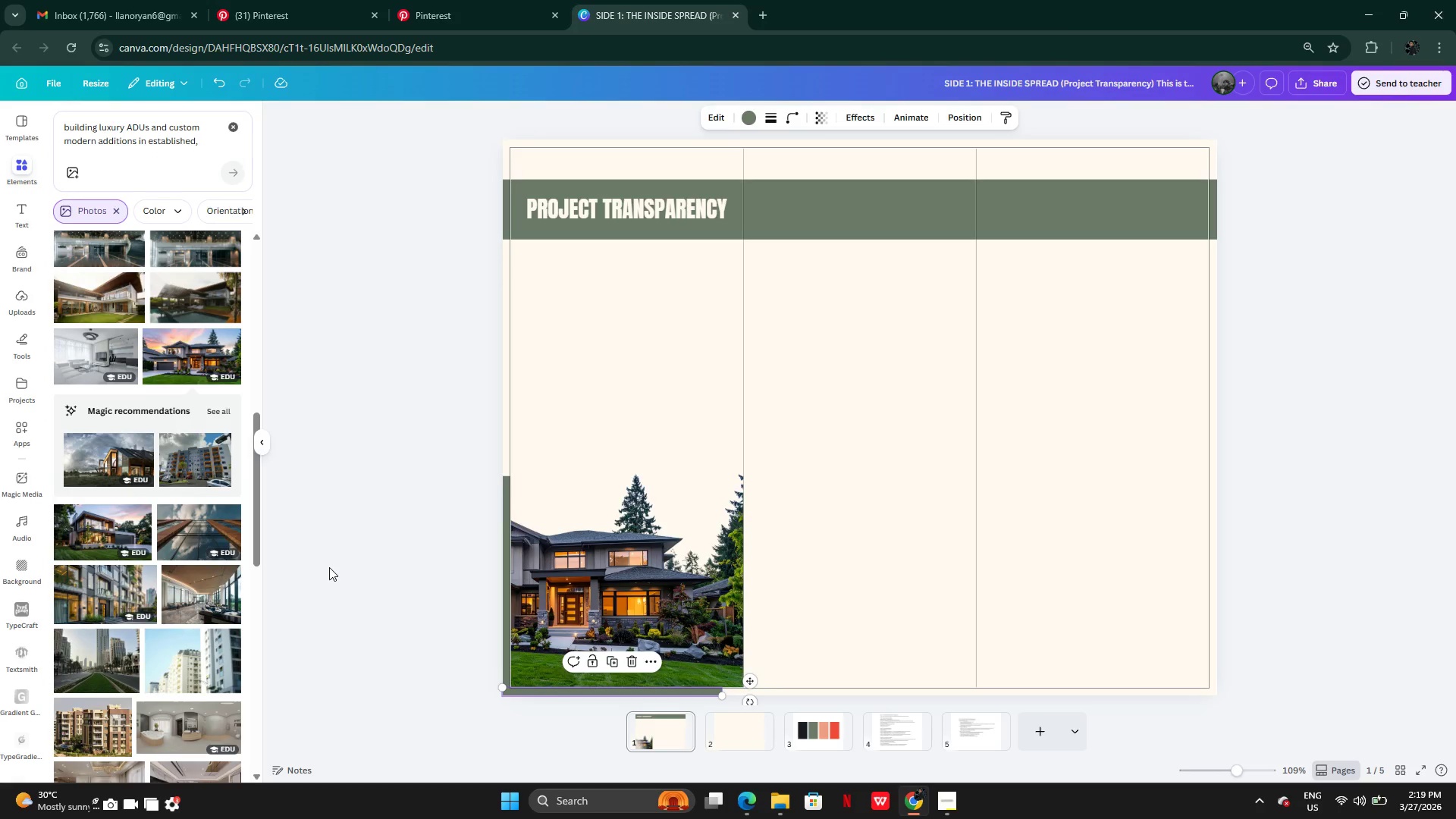 
triple_click([329, 567])
 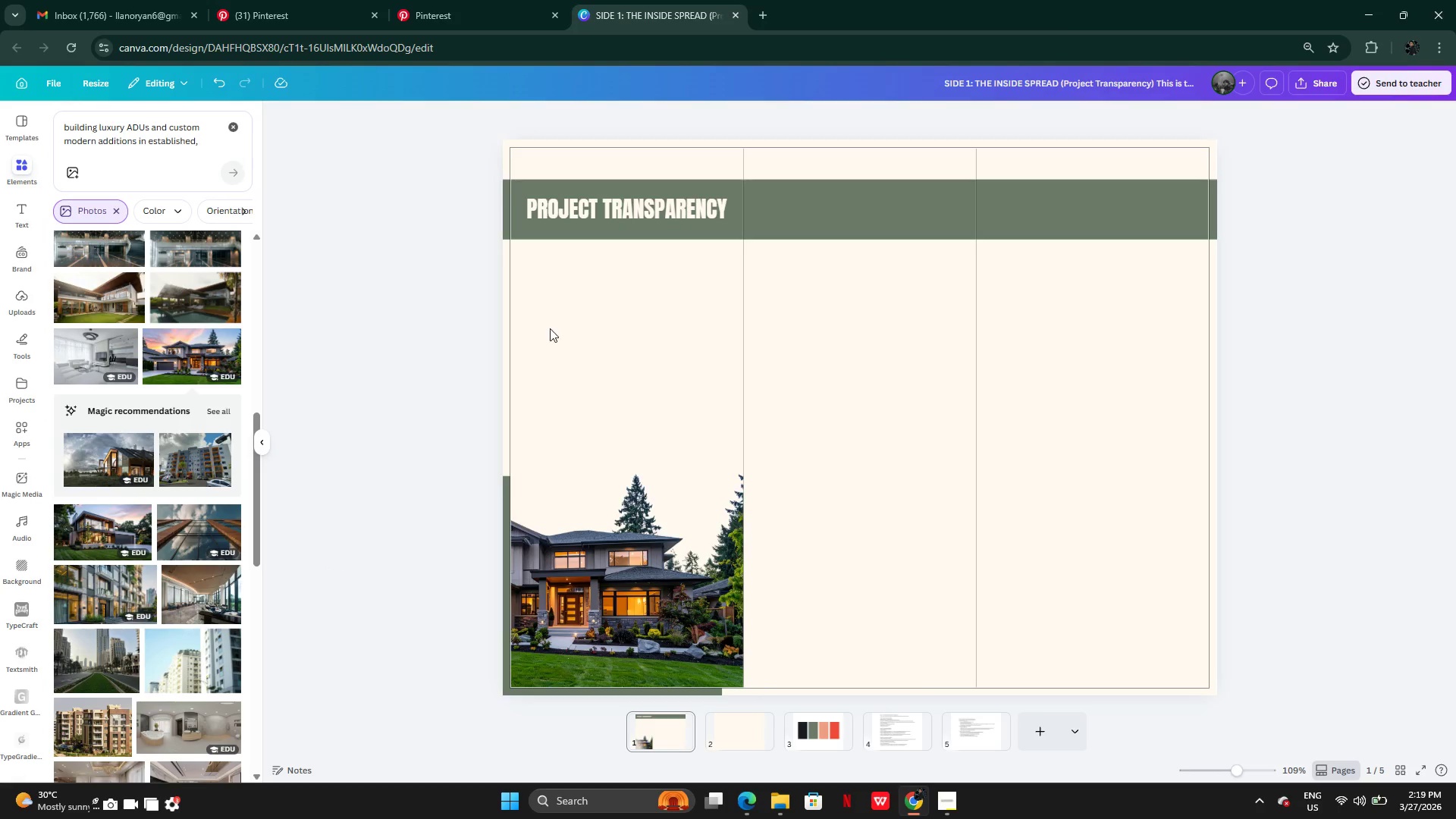 
left_click([799, 202])
 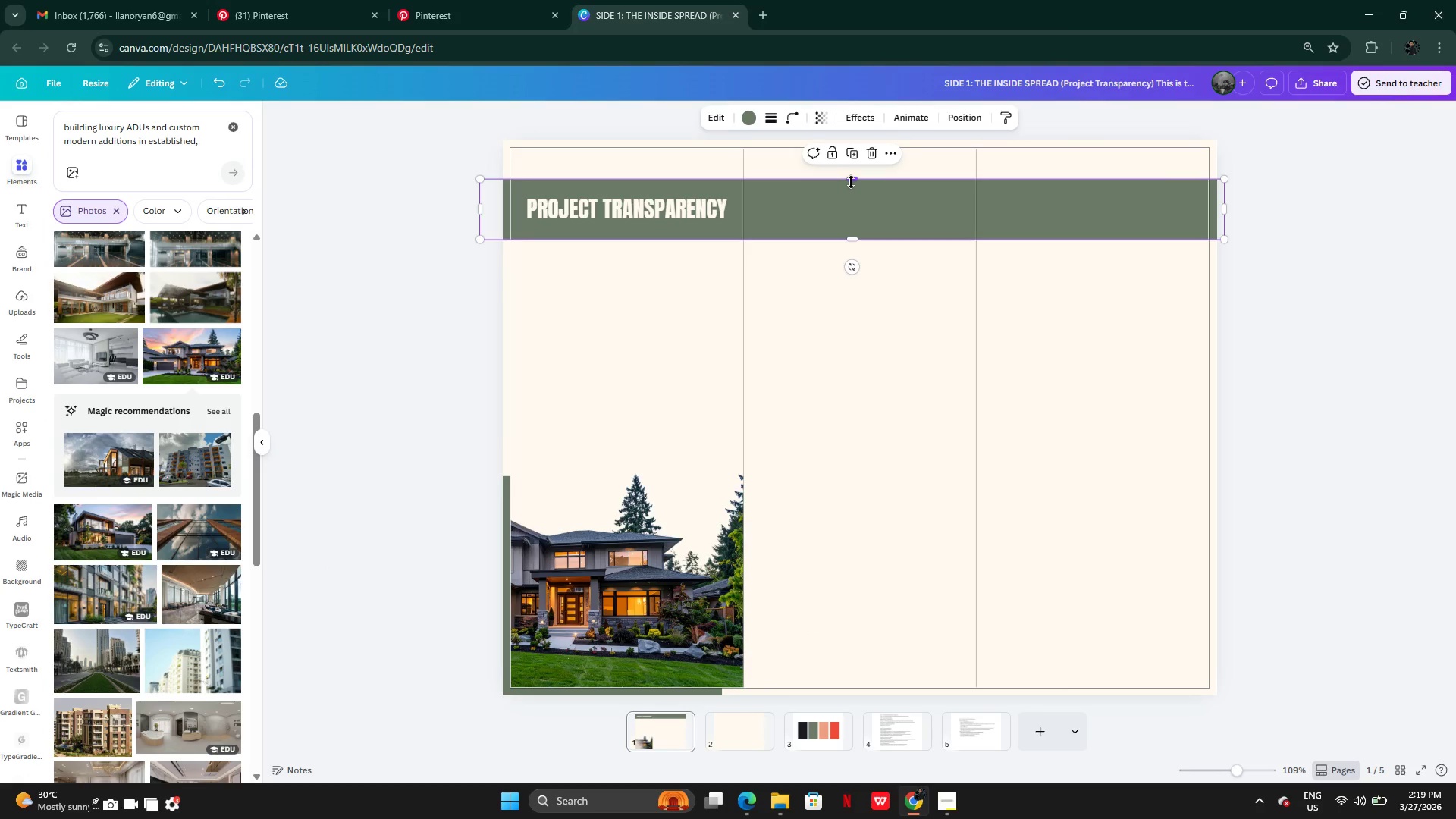 
left_click_drag(start_coordinate=[851, 182], to_coordinate=[851, 152])
 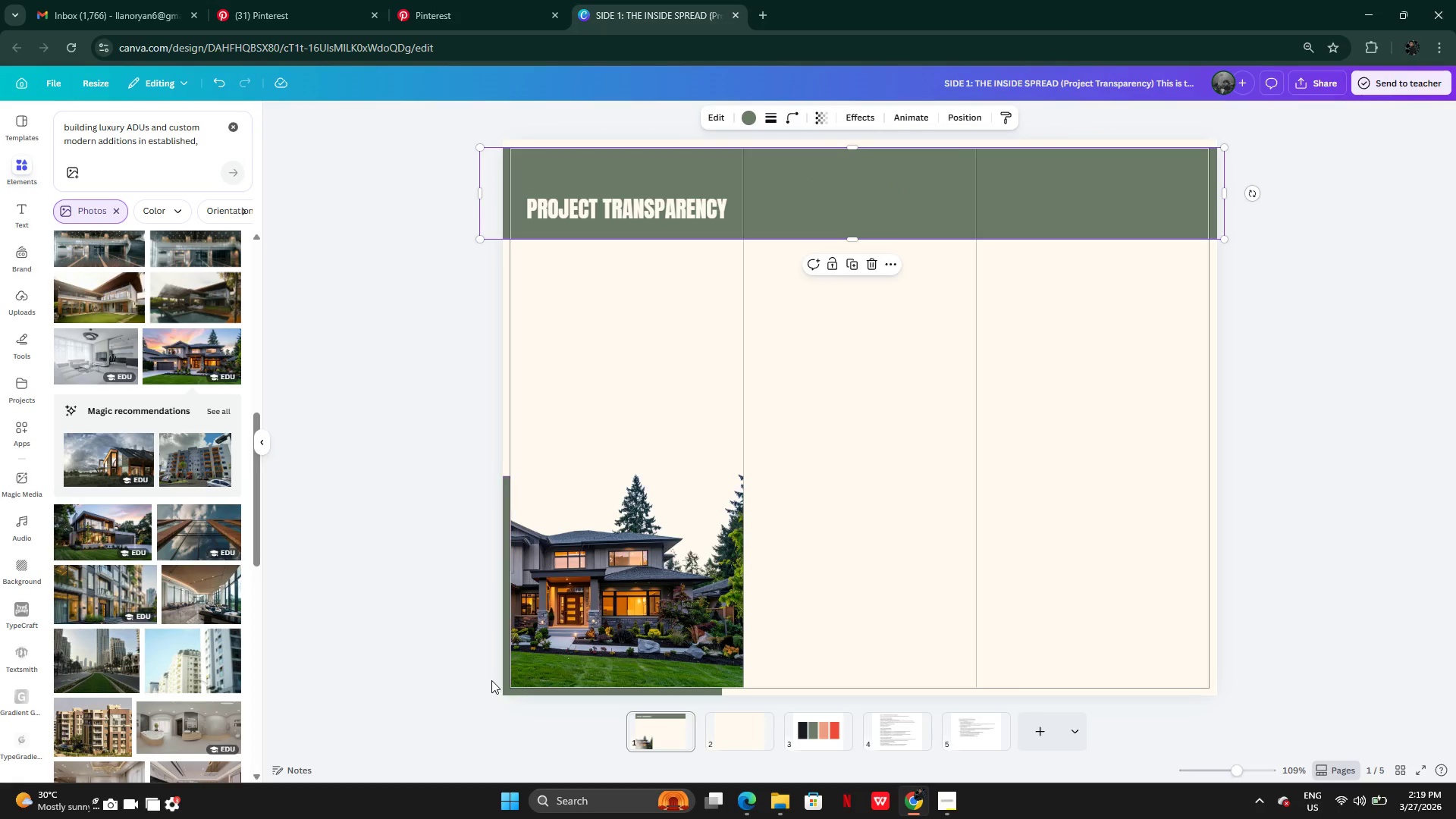 
left_click([504, 667])
 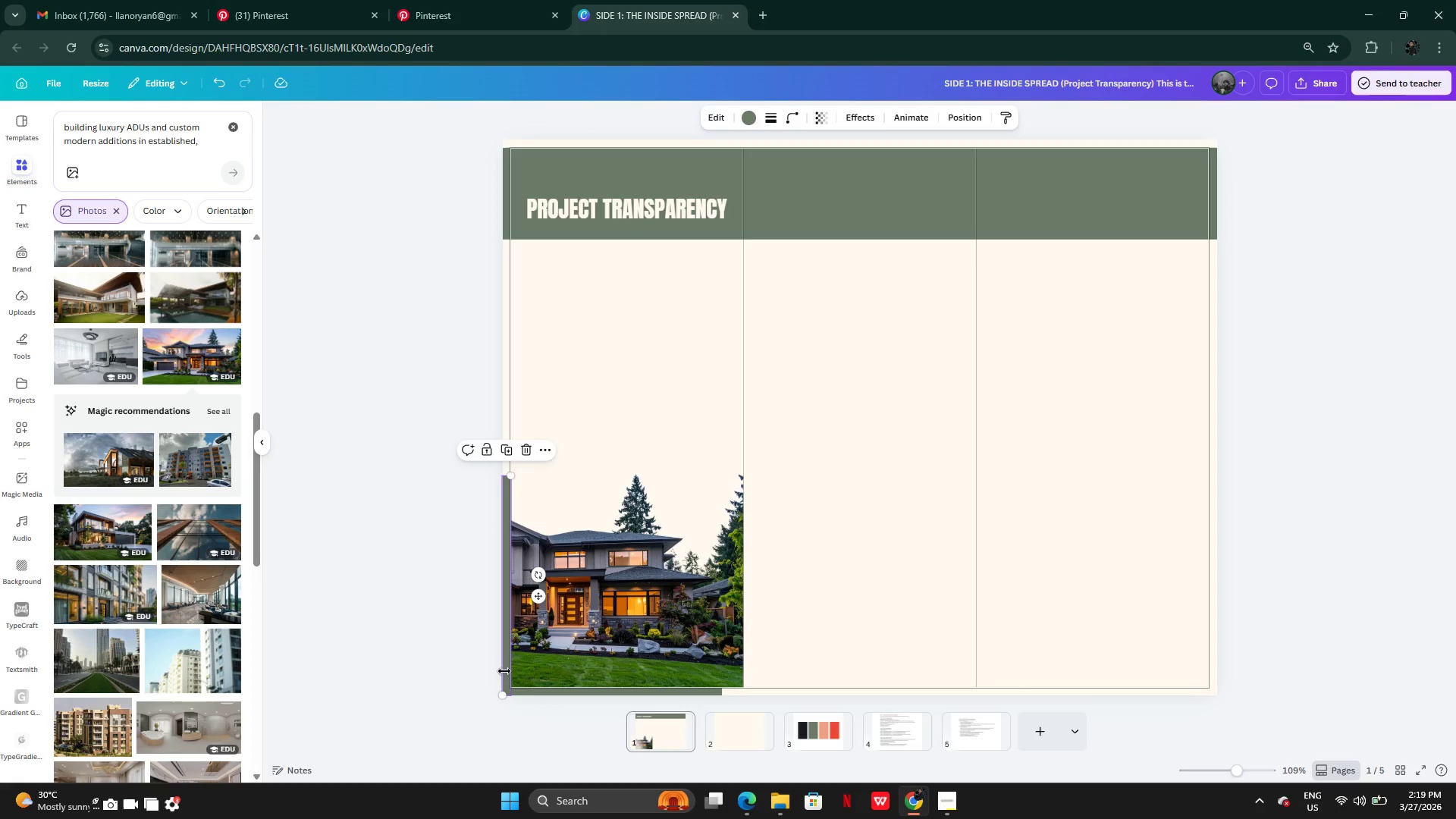 
hold_key(key=CapsLock, duration=1.42)